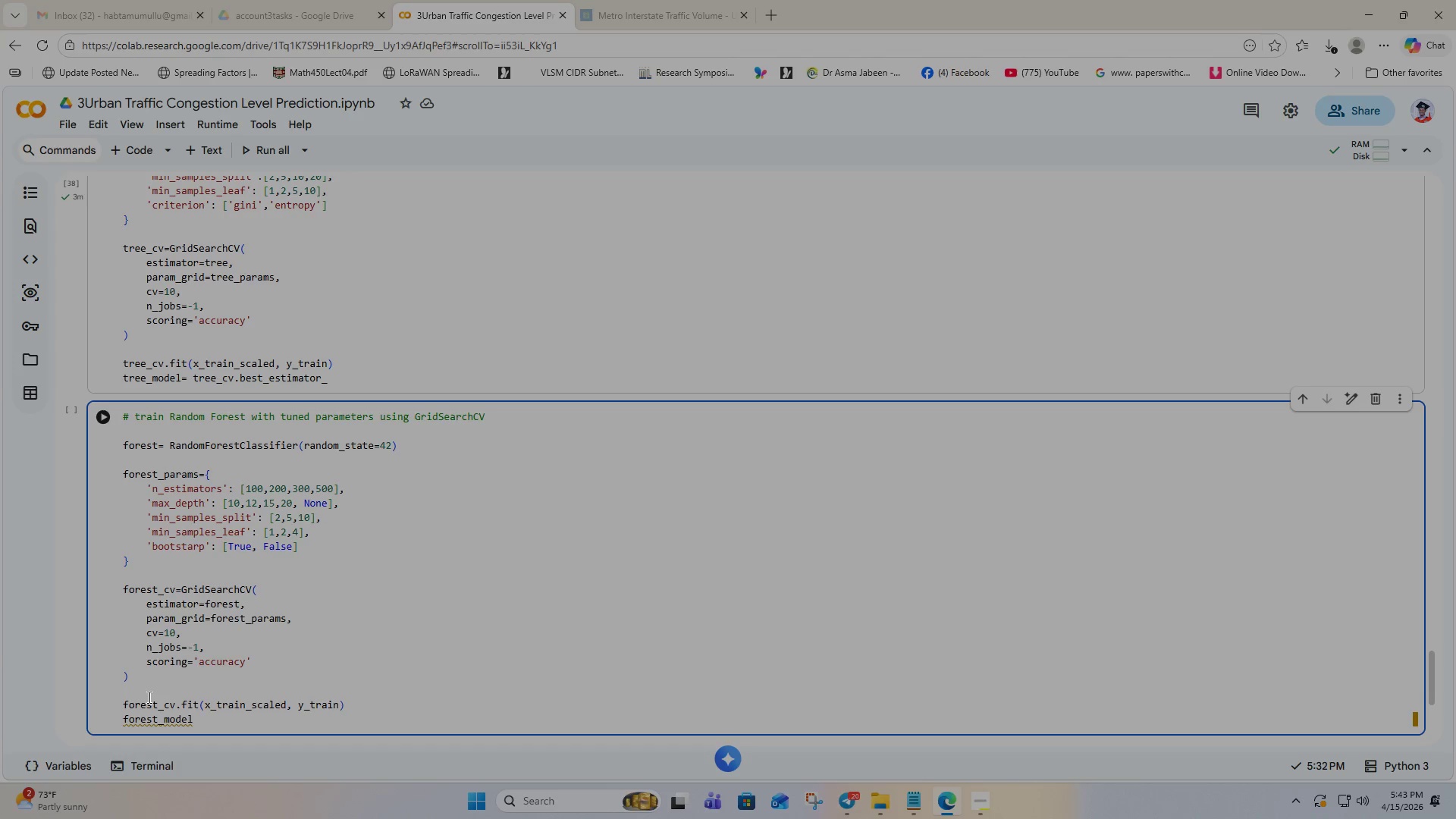 
type(=forest_)
 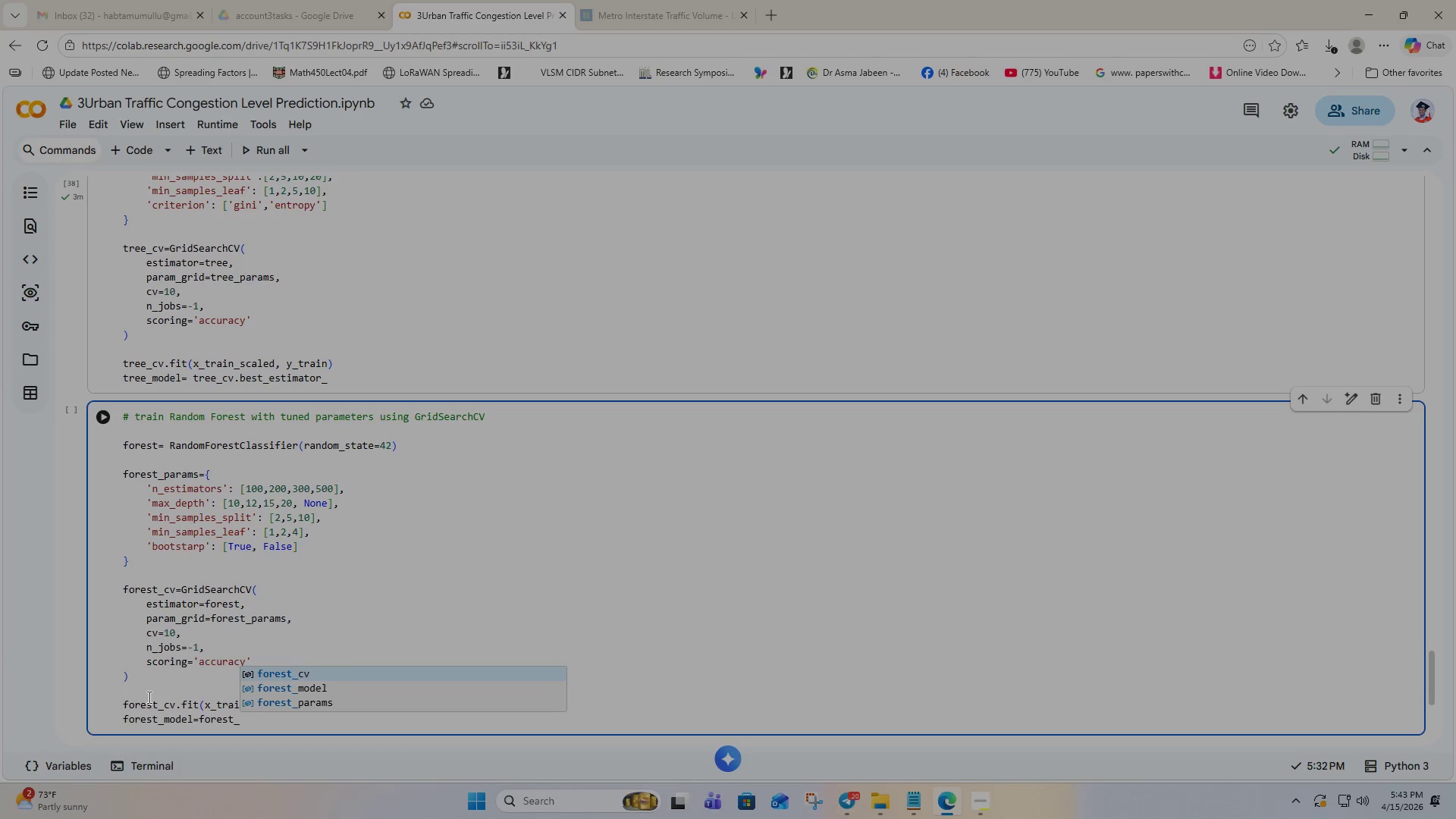 
key(Enter)
 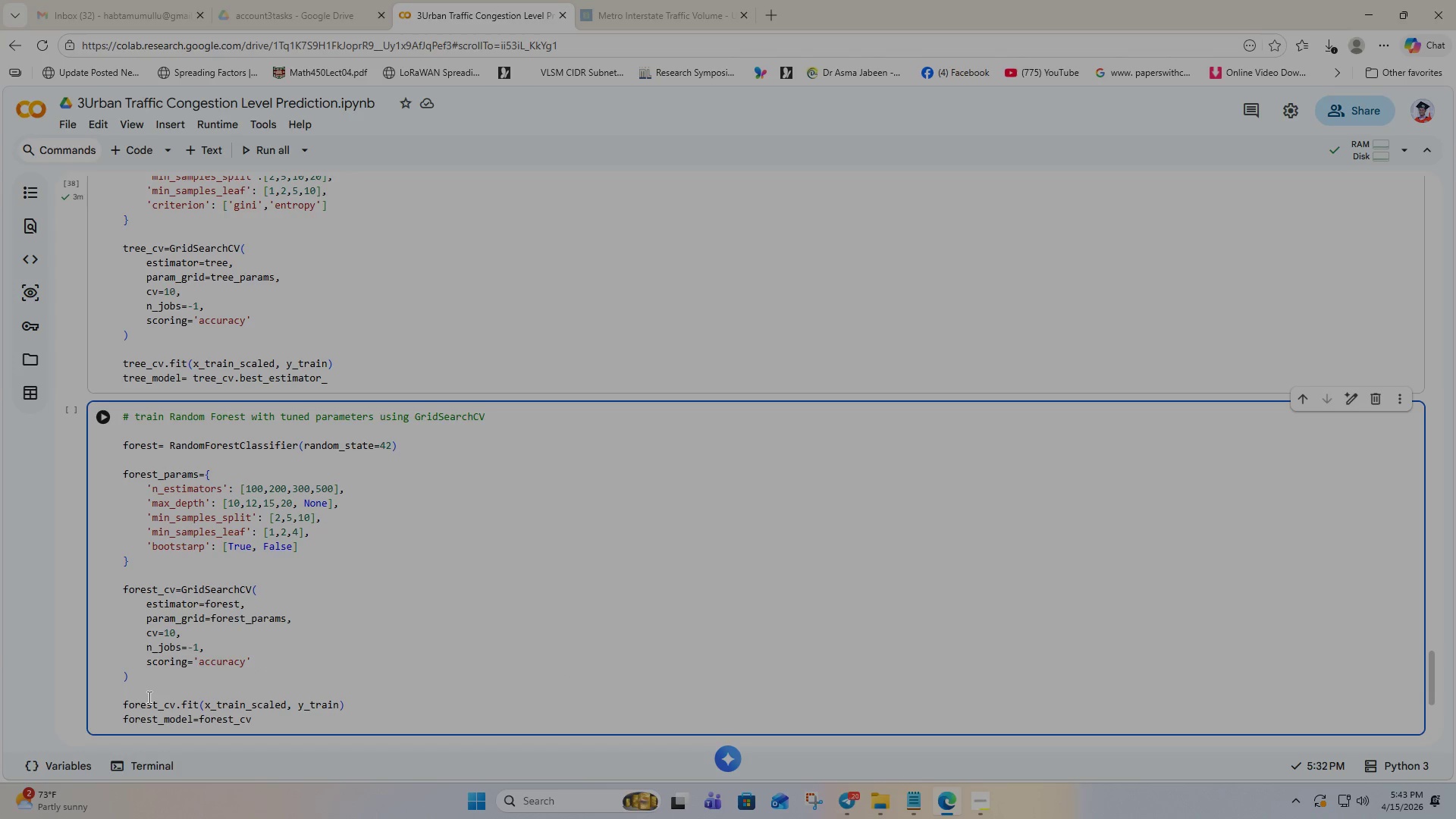 
type(.best_estimato)
 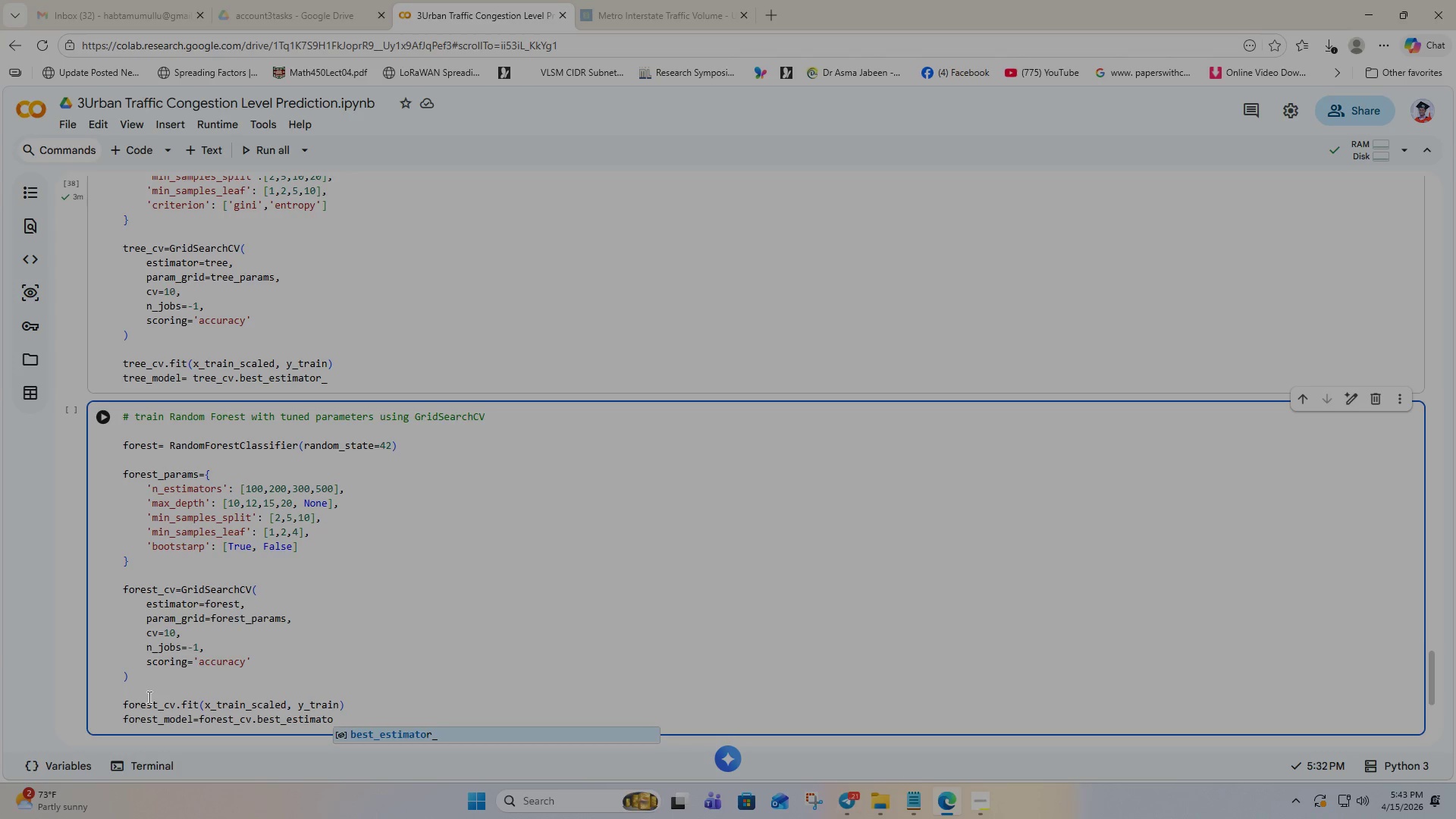 
key(Enter)
 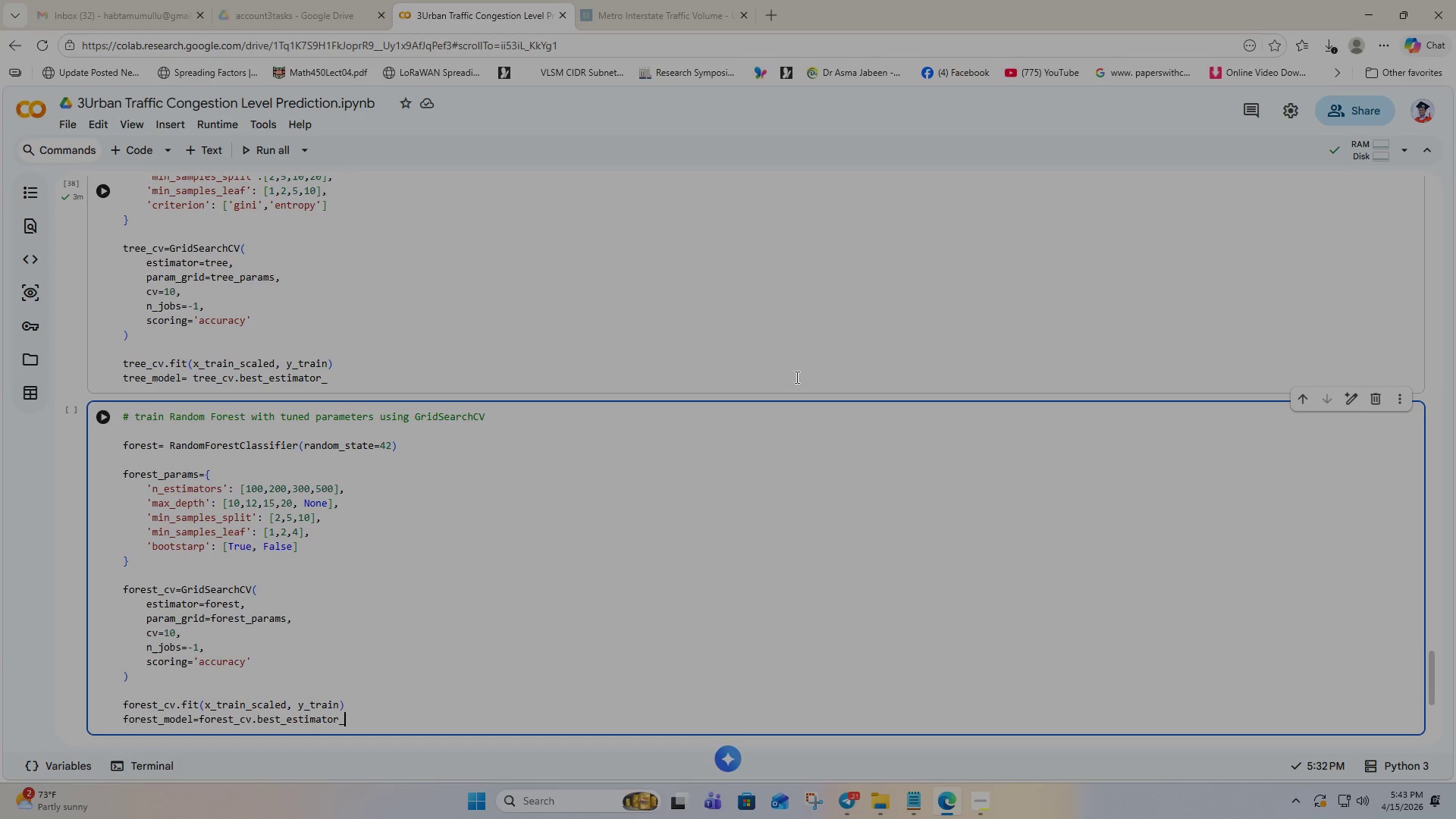 
scroll: coordinate [535, 501], scroll_direction: down, amount: 2.0
 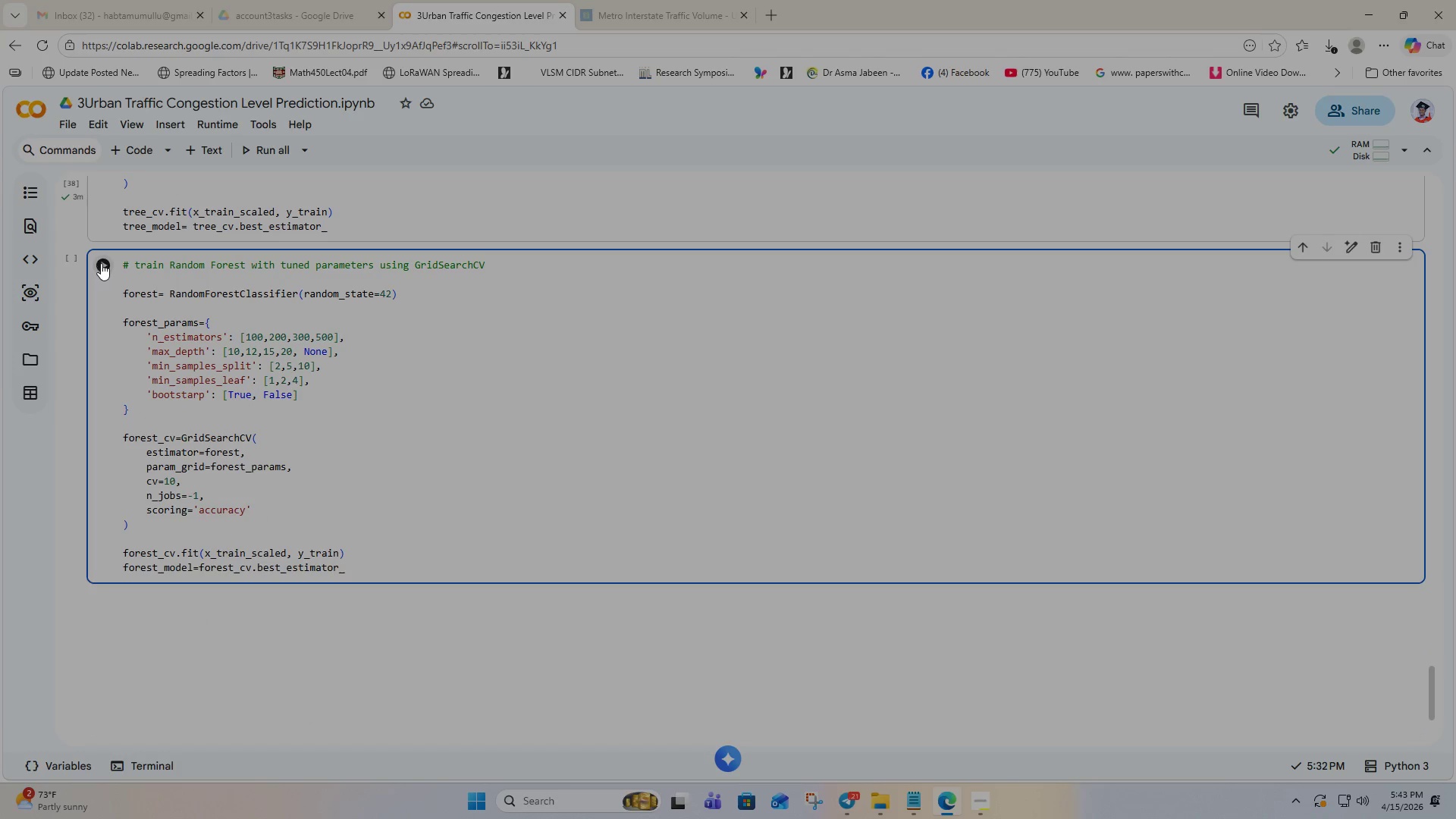 
left_click([103, 265])
 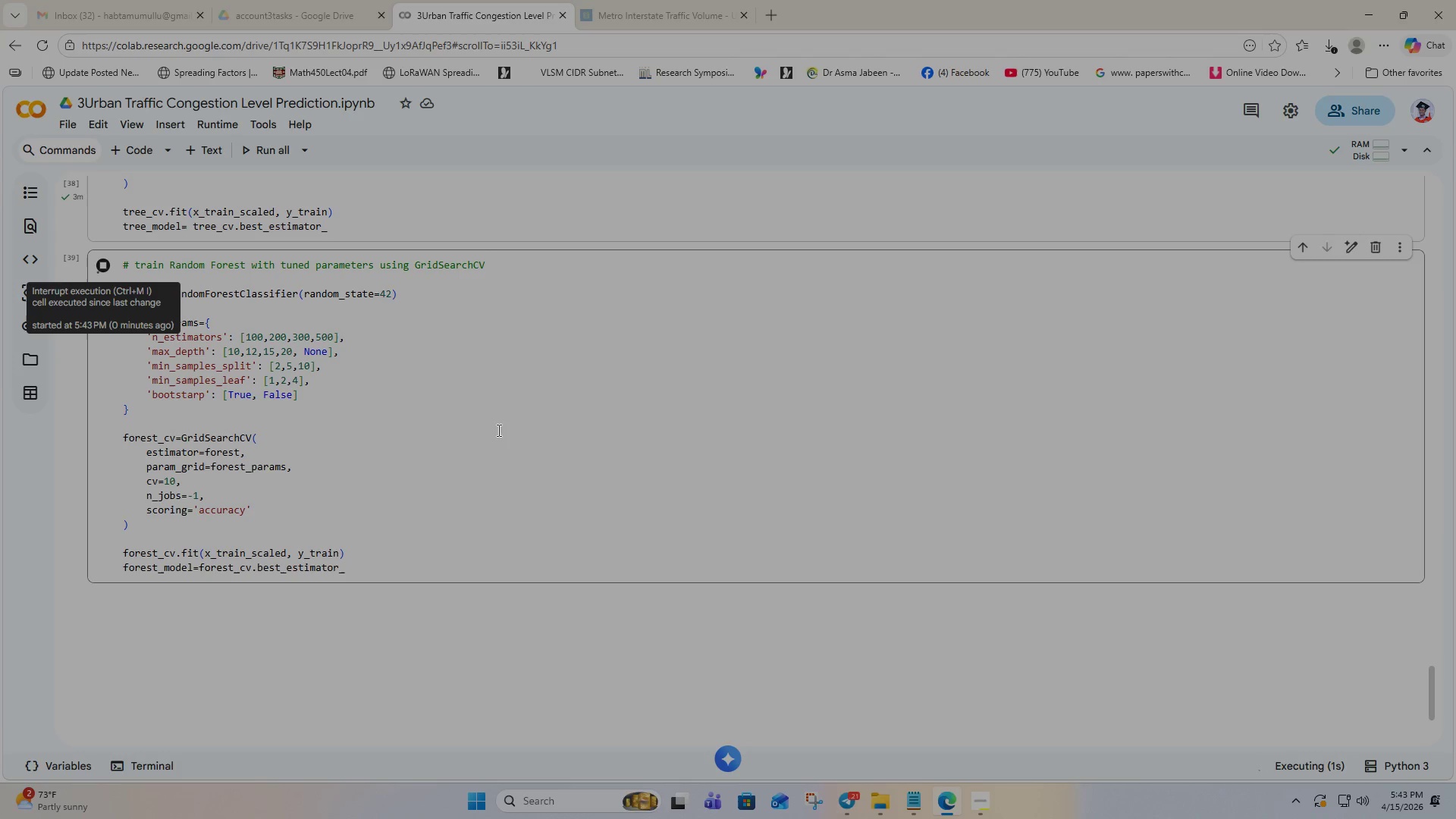 
scroll: coordinate [234, 603], scroll_direction: down, amount: 8.0
 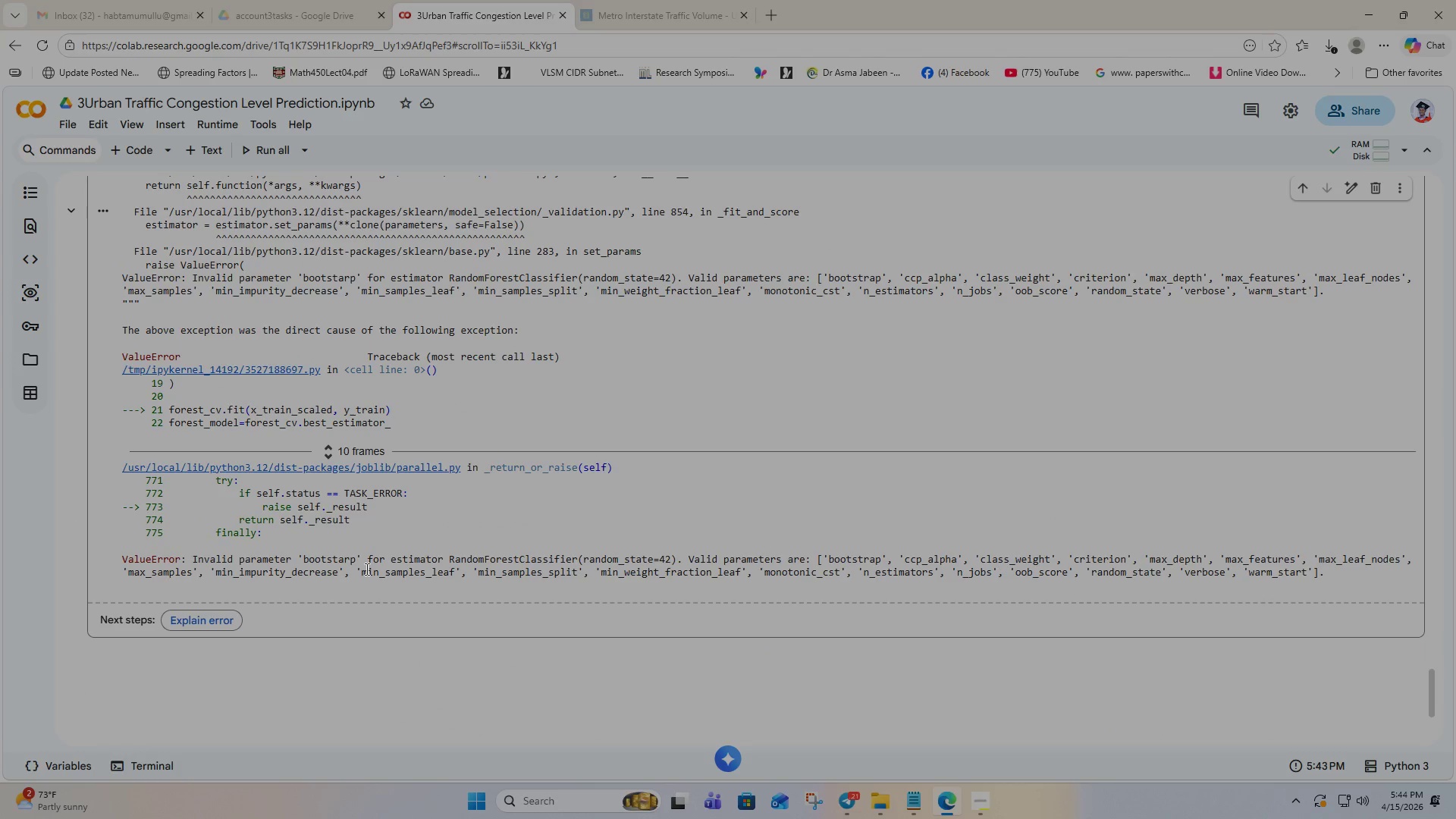 
scroll: coordinate [338, 569], scroll_direction: up, amount: 10.0
 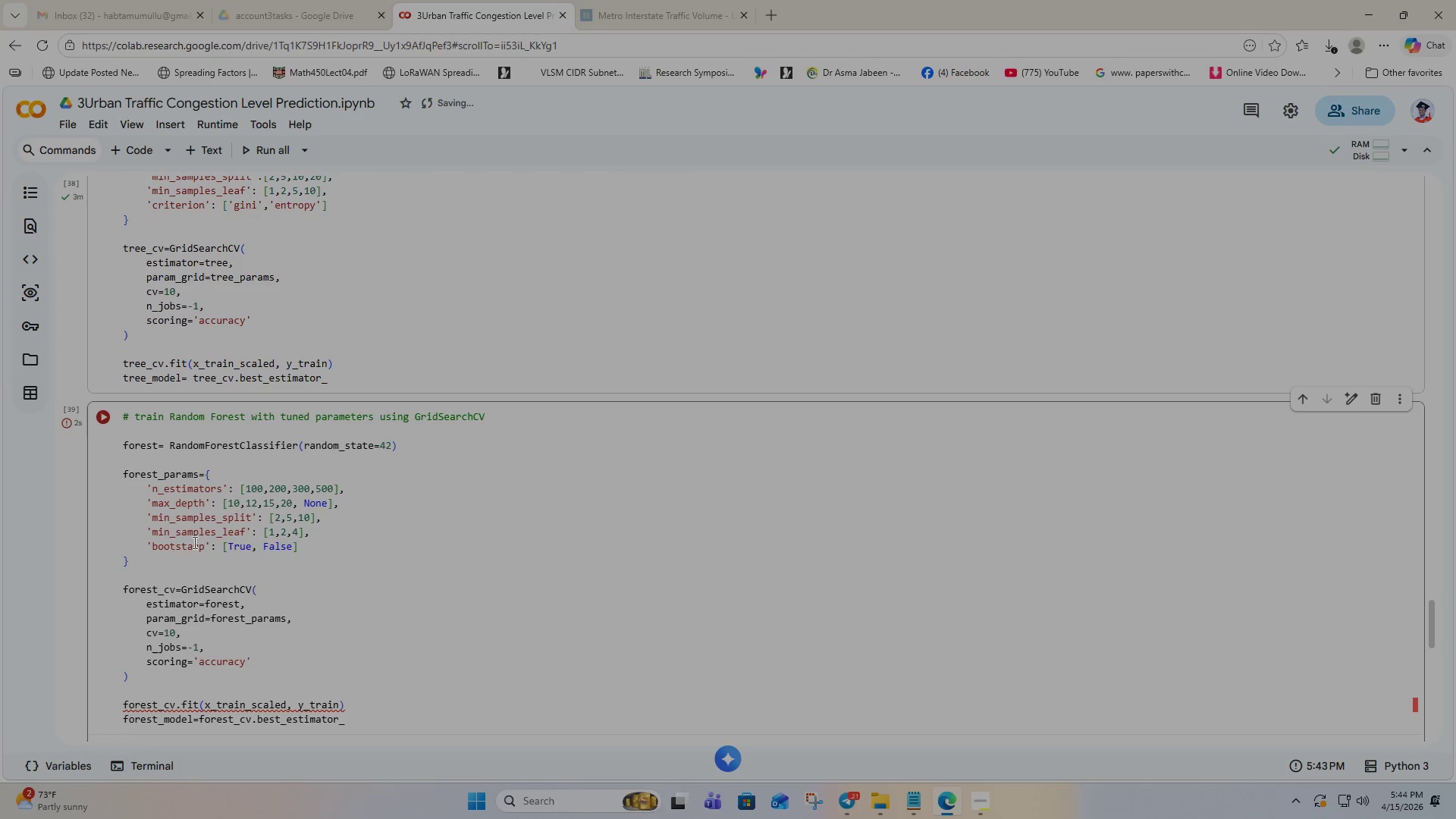 
left_click([192, 544])
 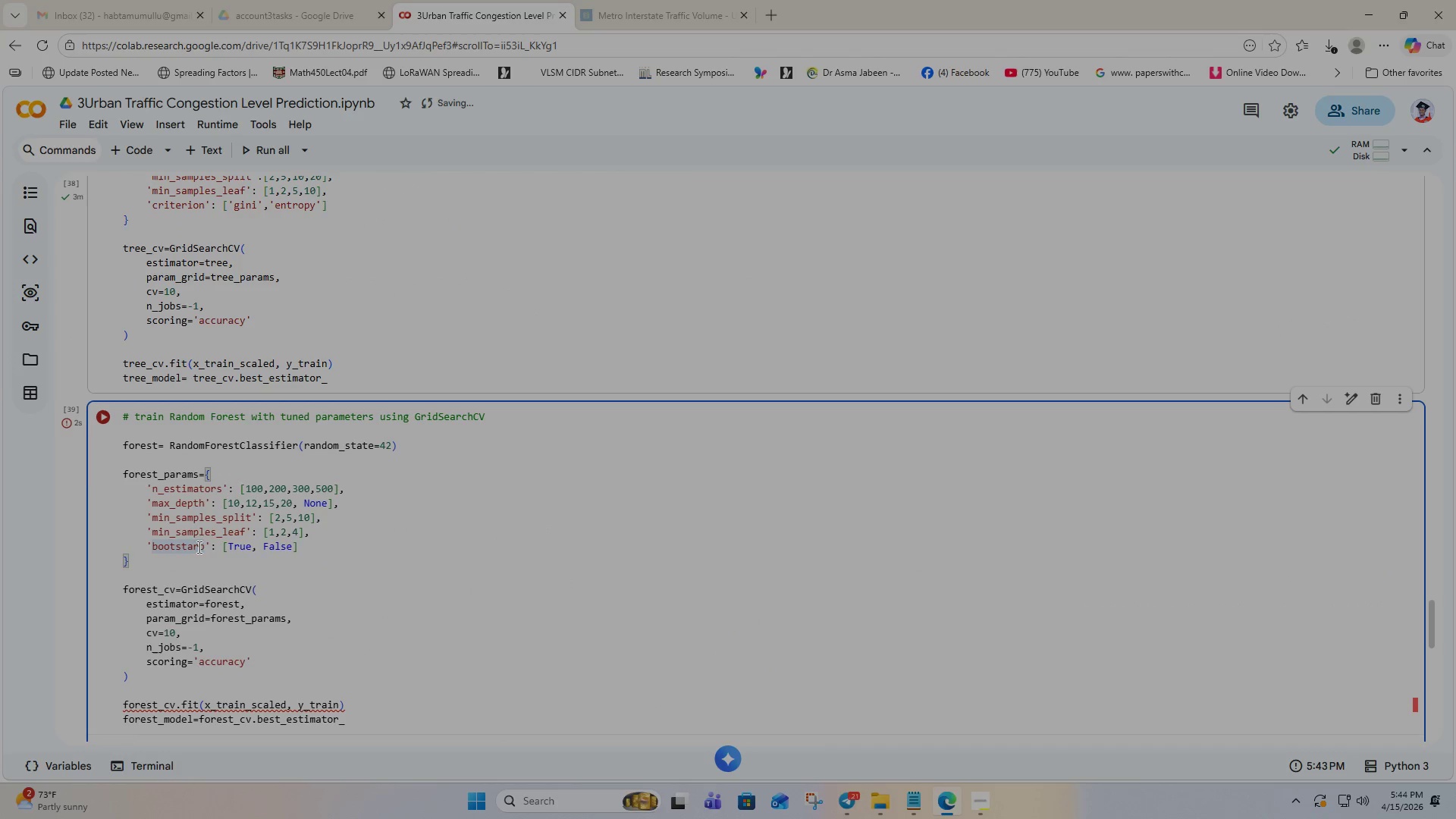 
left_click([197, 548])
 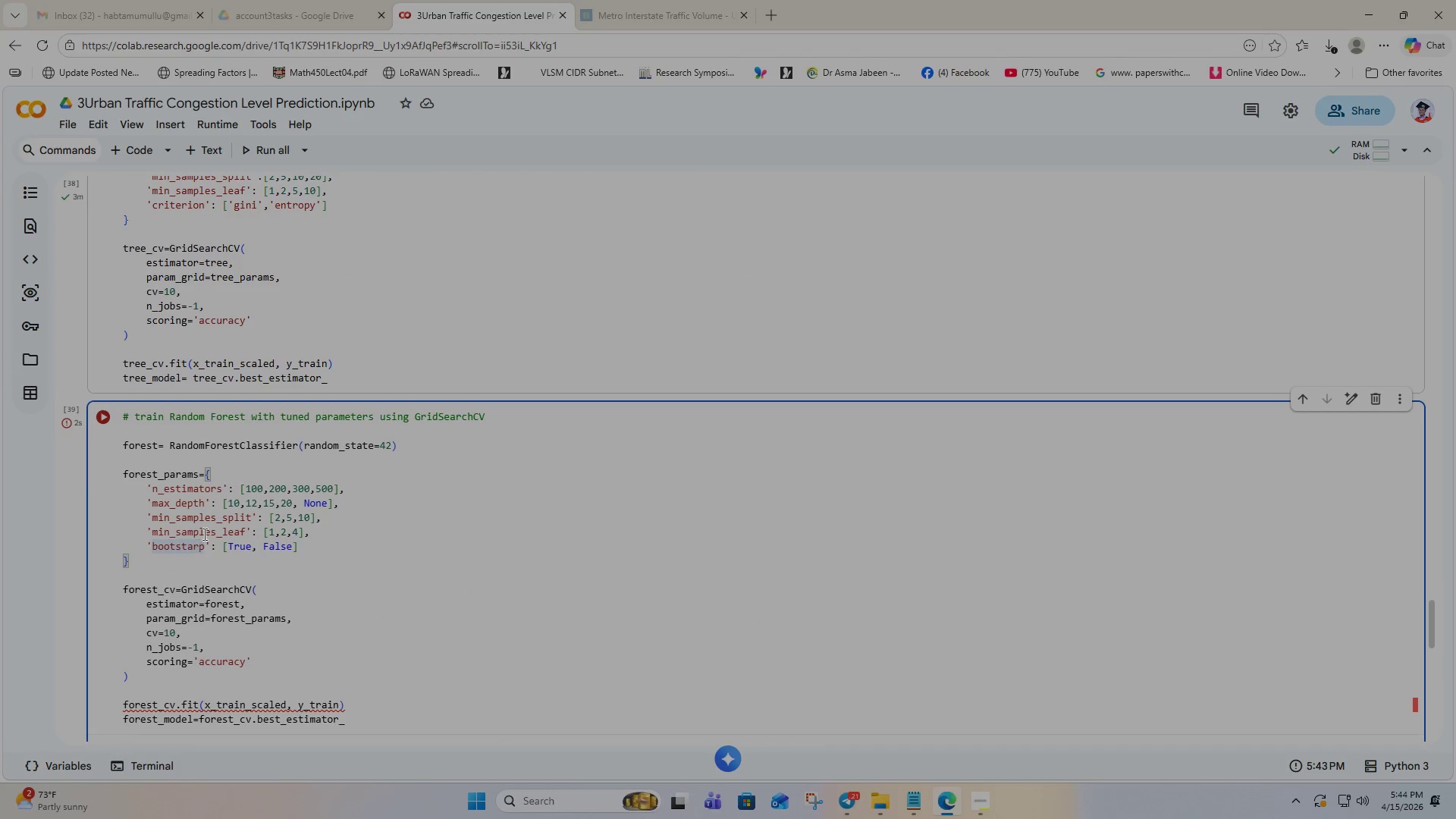 
key(Backspace)
key(Backspace)
type(ra)
 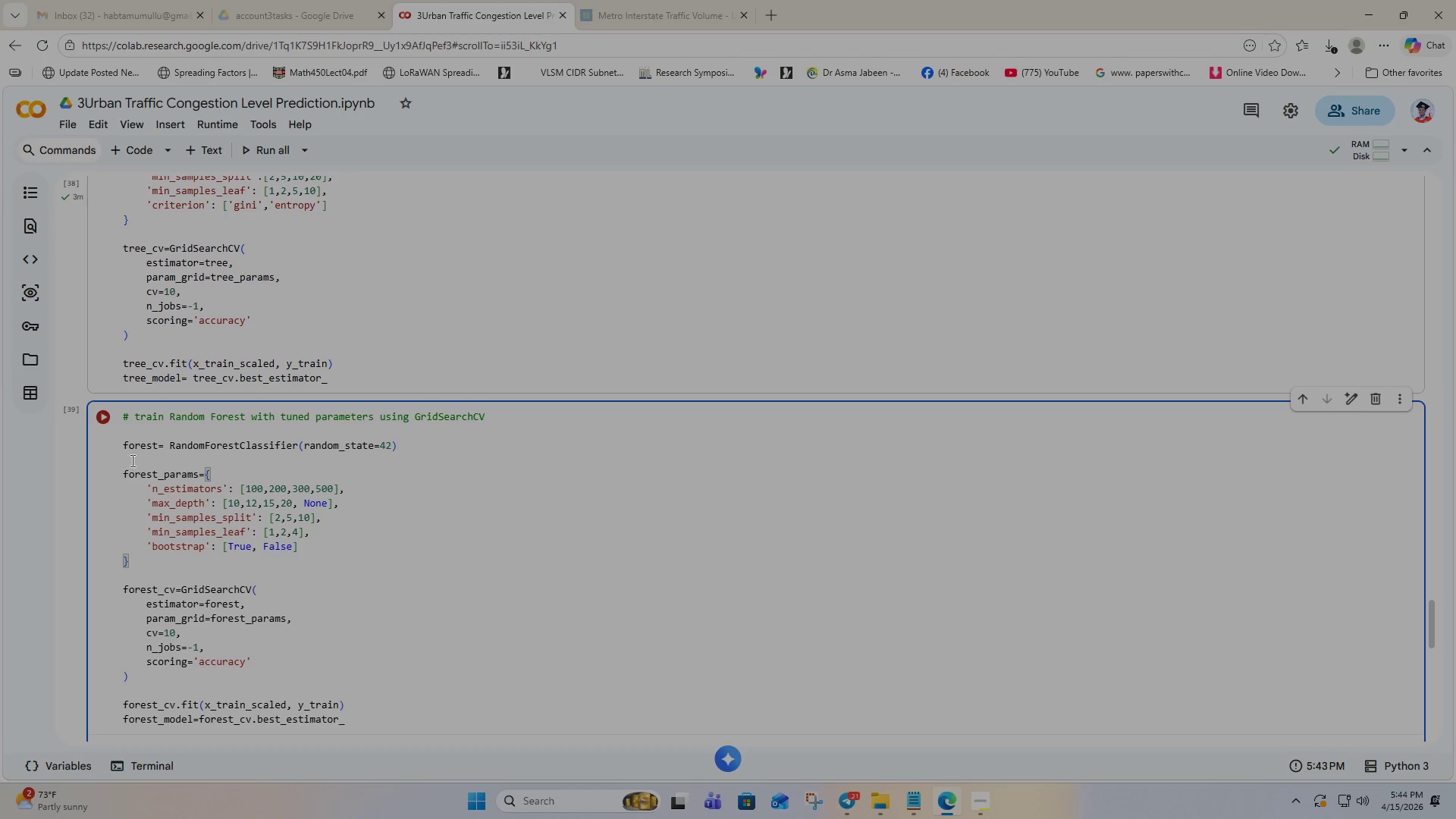 
left_click([104, 418])
 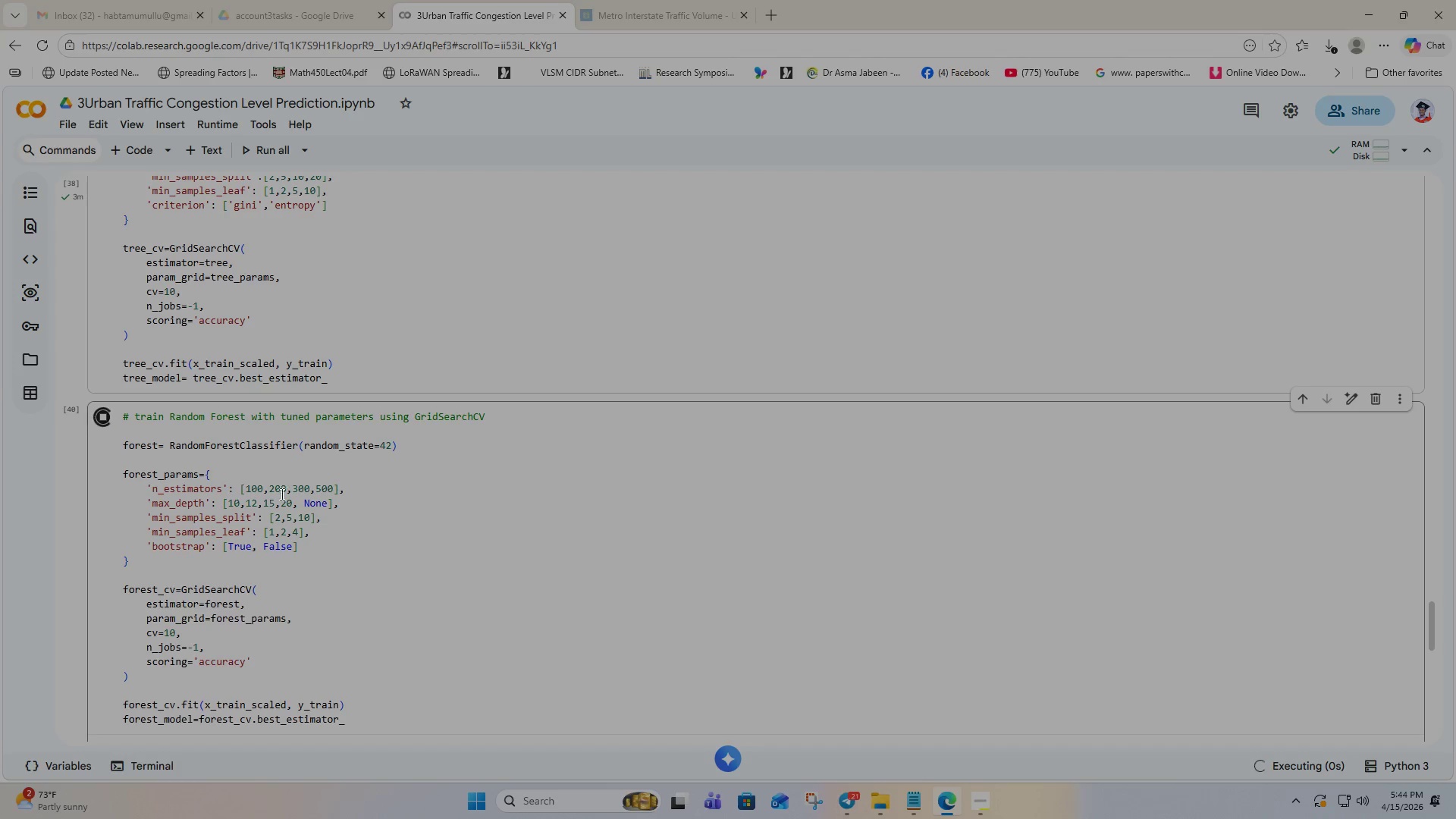 
scroll: coordinate [335, 517], scroll_direction: down, amount: 3.0
 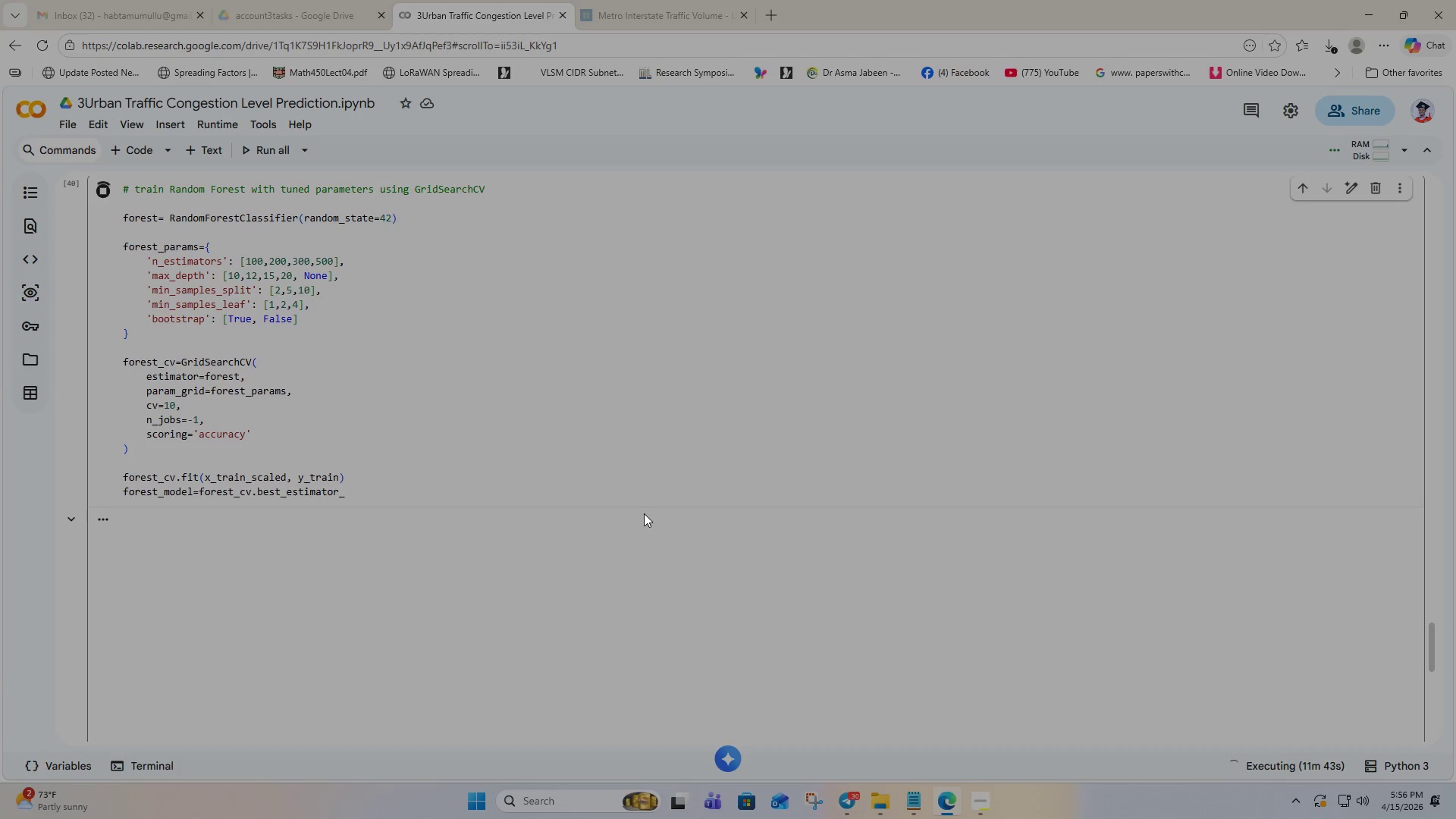 
wait(707.46)
 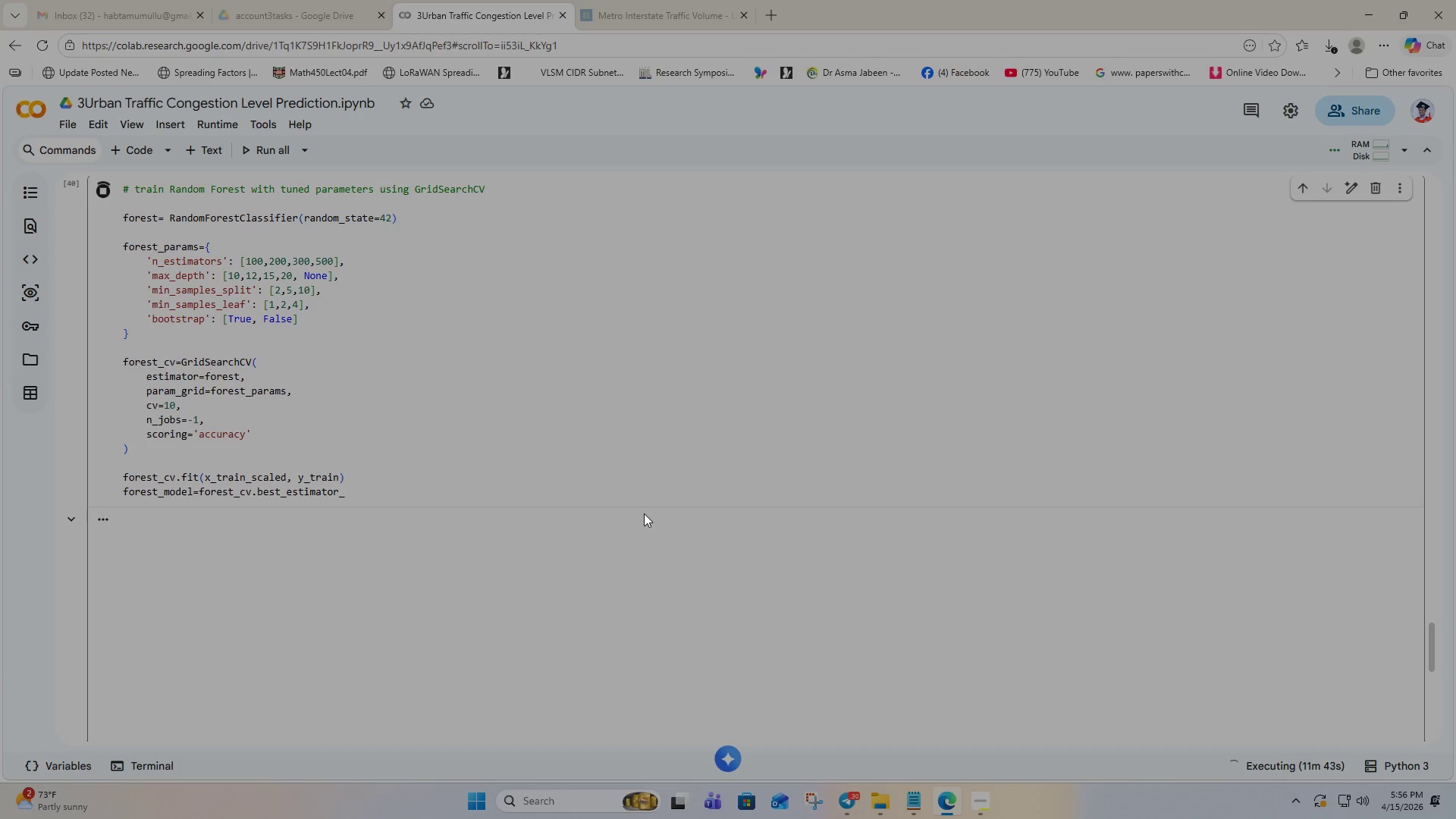 
scroll: coordinate [413, 504], scroll_direction: up, amount: 3.0
 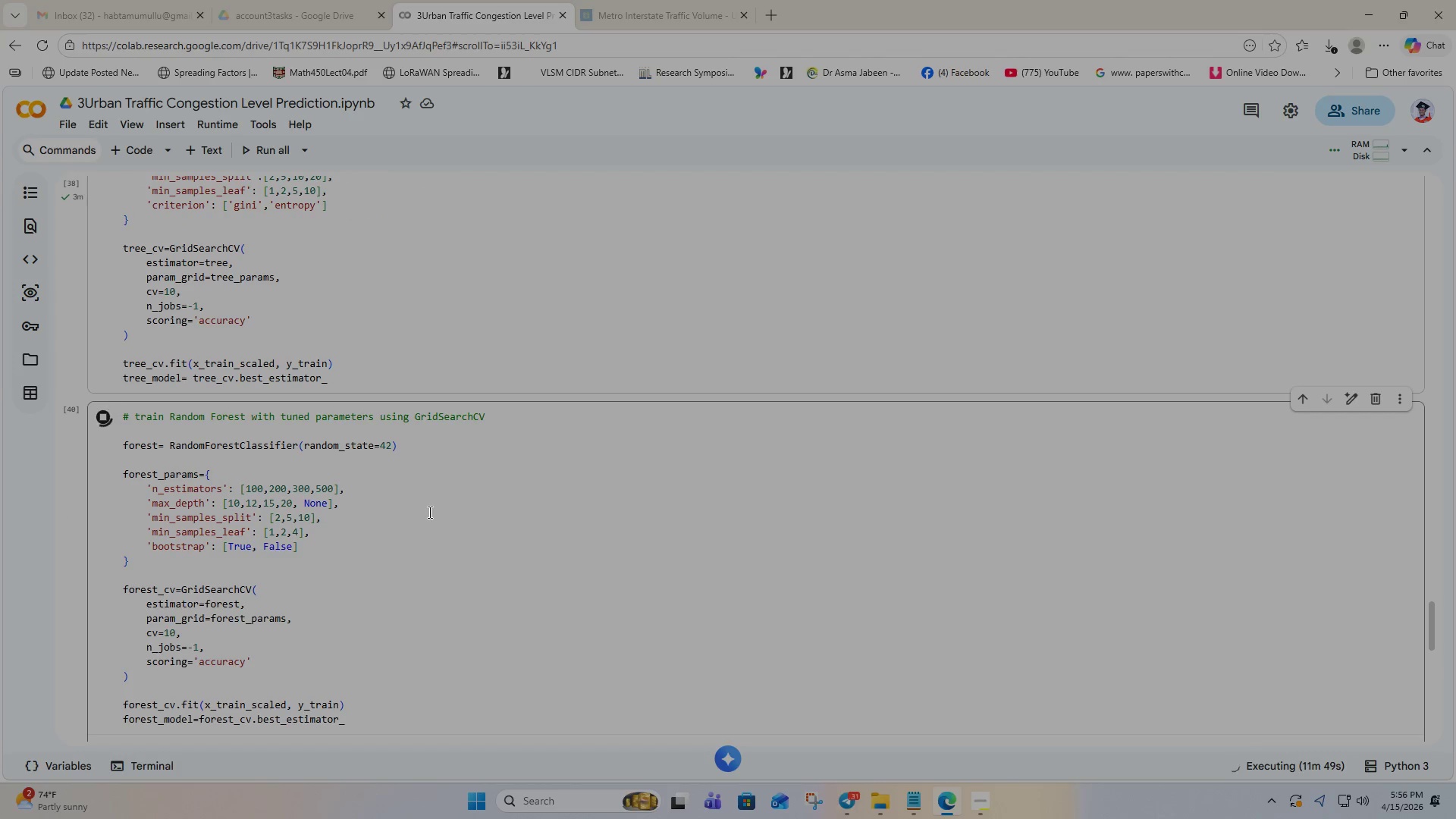 
scroll: coordinate [577, 487], scroll_direction: down, amount: 5.0
 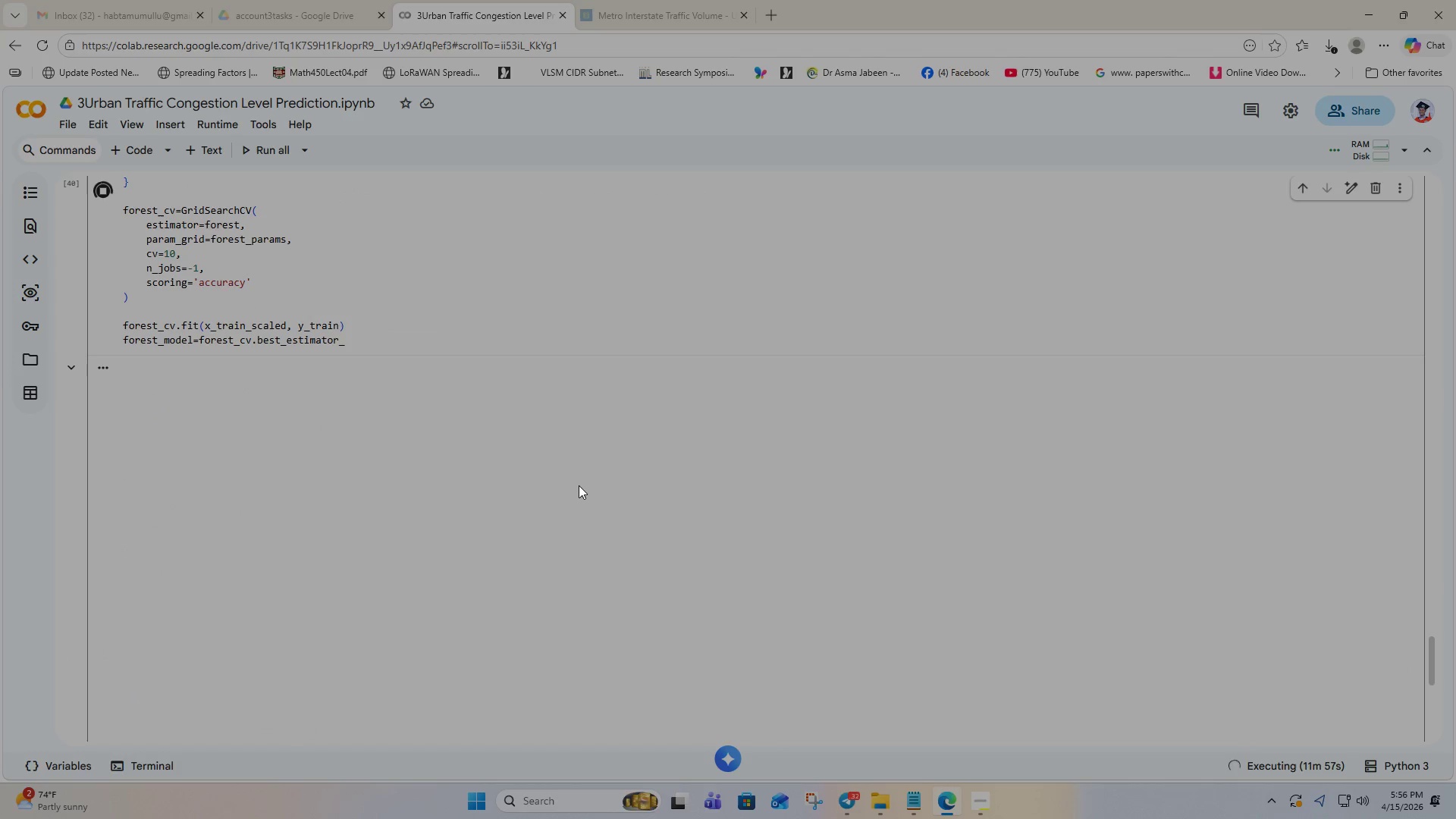 
scroll: coordinate [587, 424], scroll_direction: up, amount: 1.0
 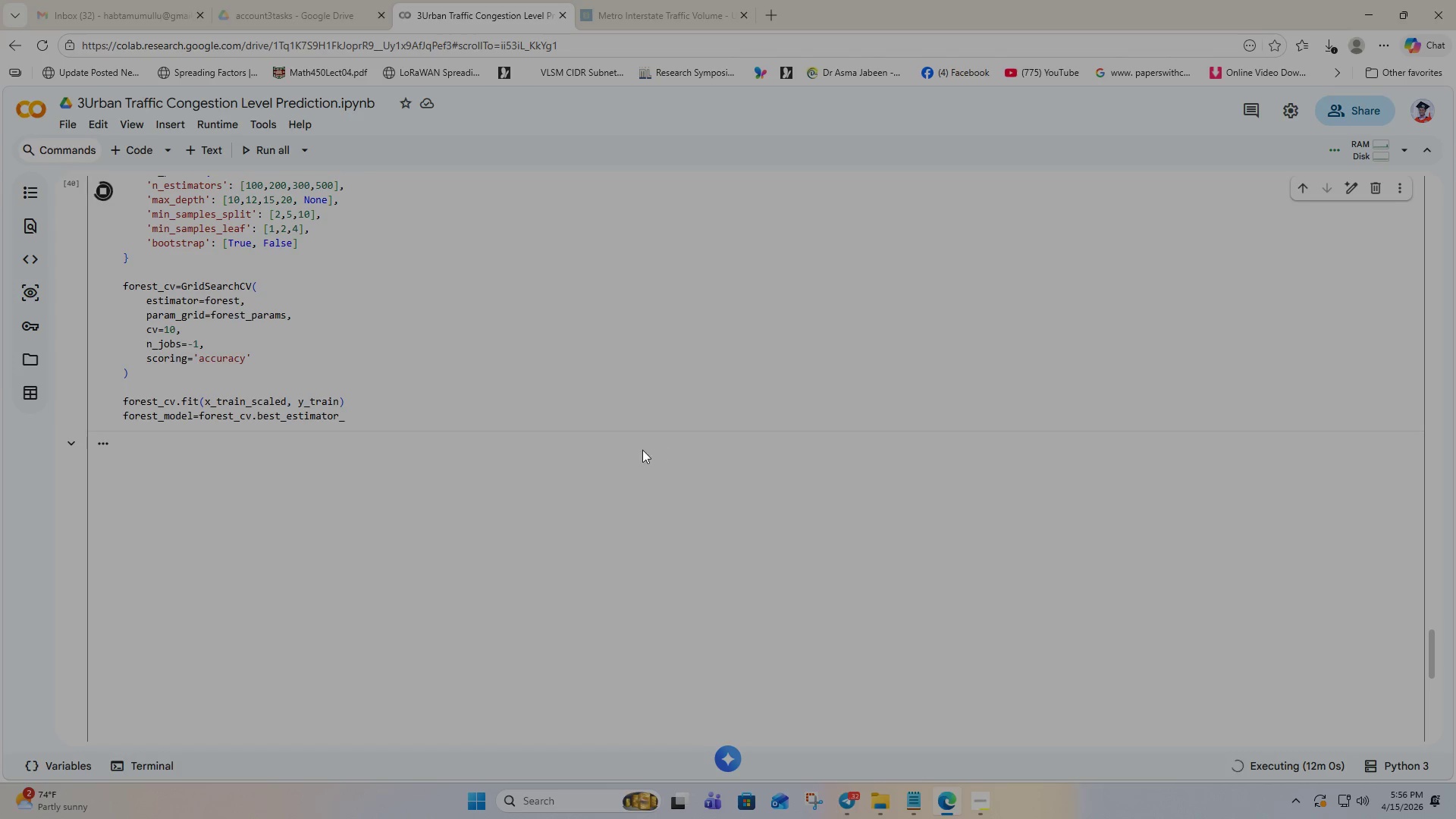 
left_click([598, 429])
 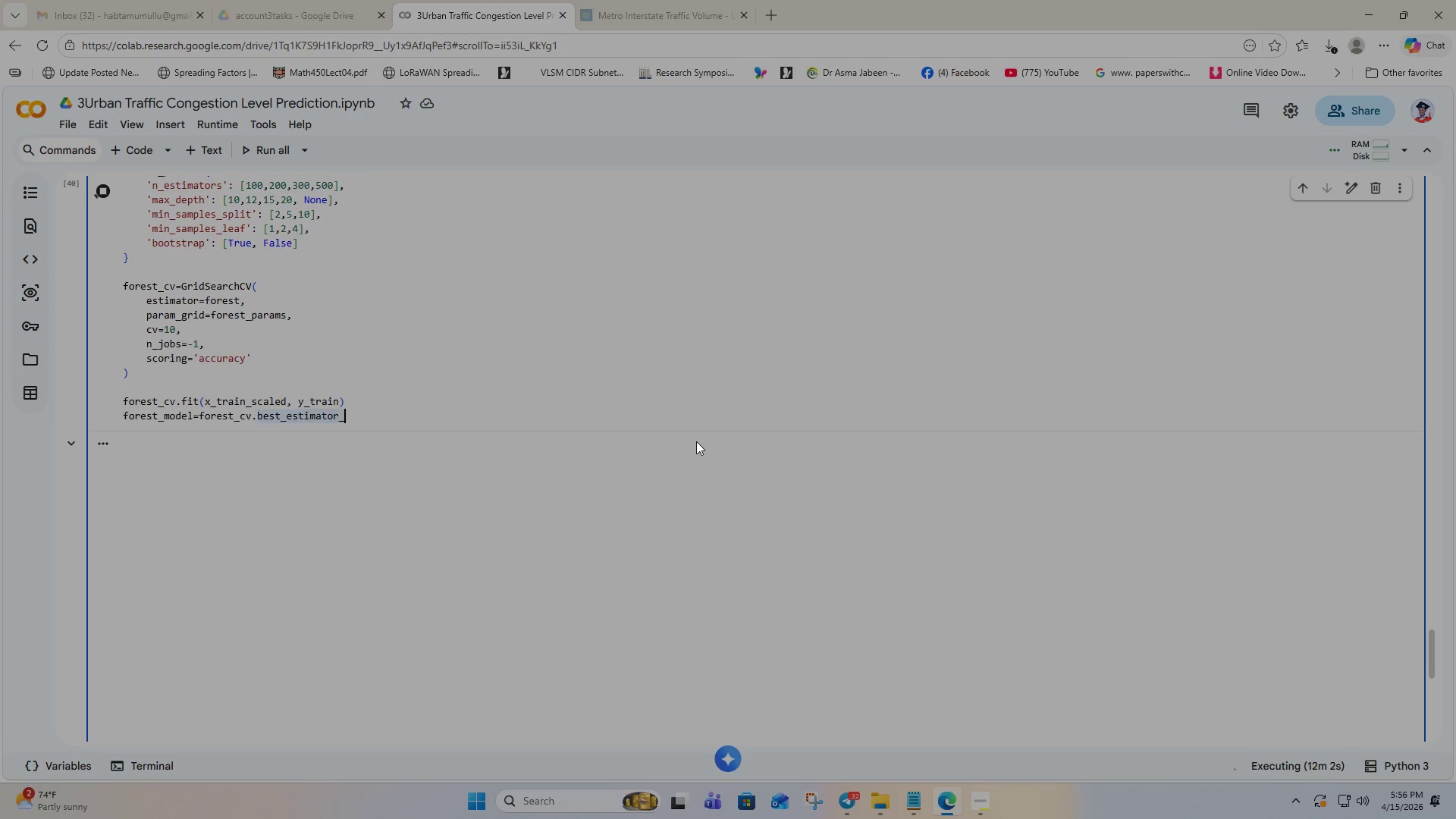 
left_click([699, 445])
 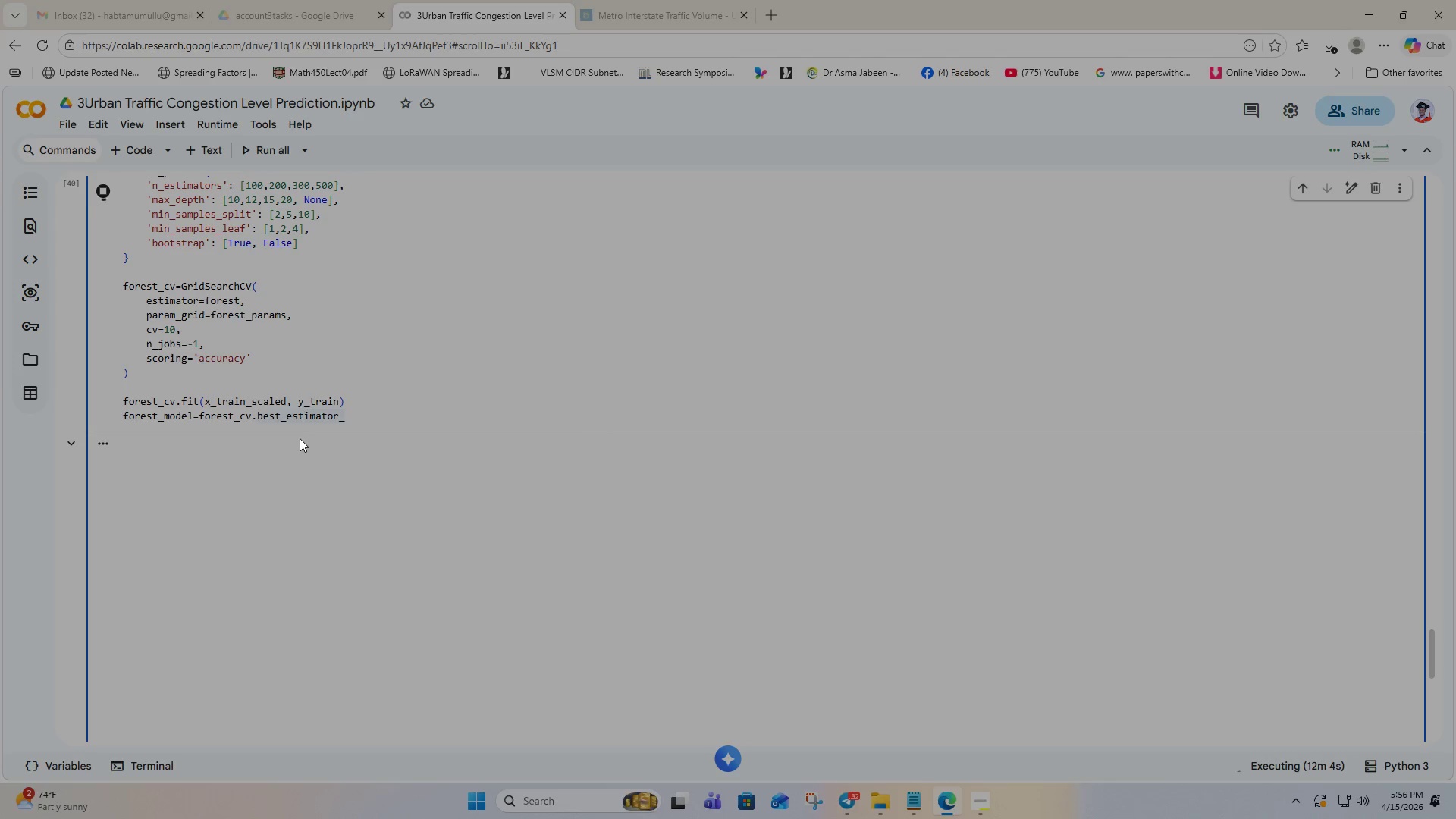 
left_click([300, 444])
 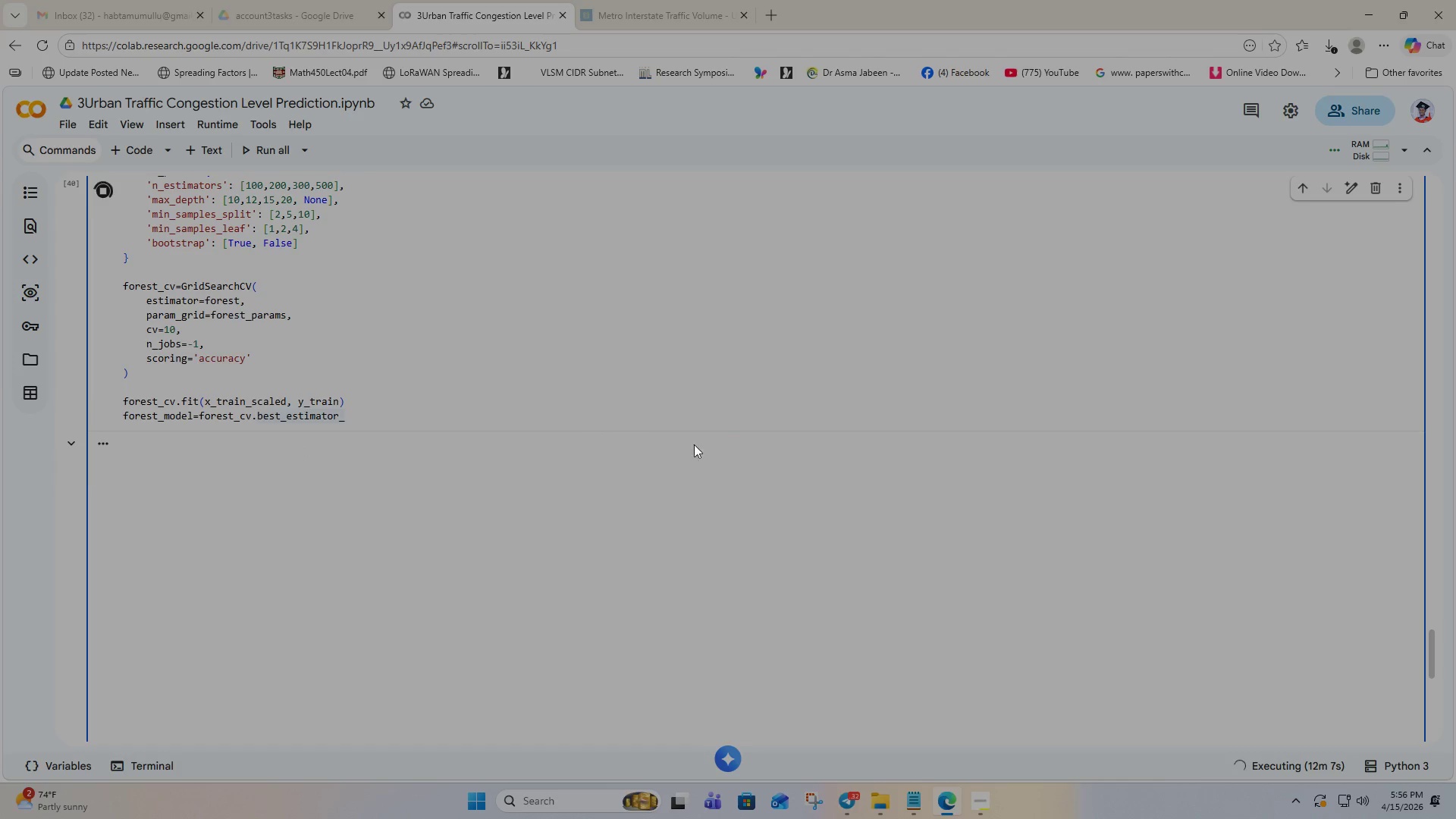 
scroll: coordinate [728, 463], scroll_direction: down, amount: 3.0
 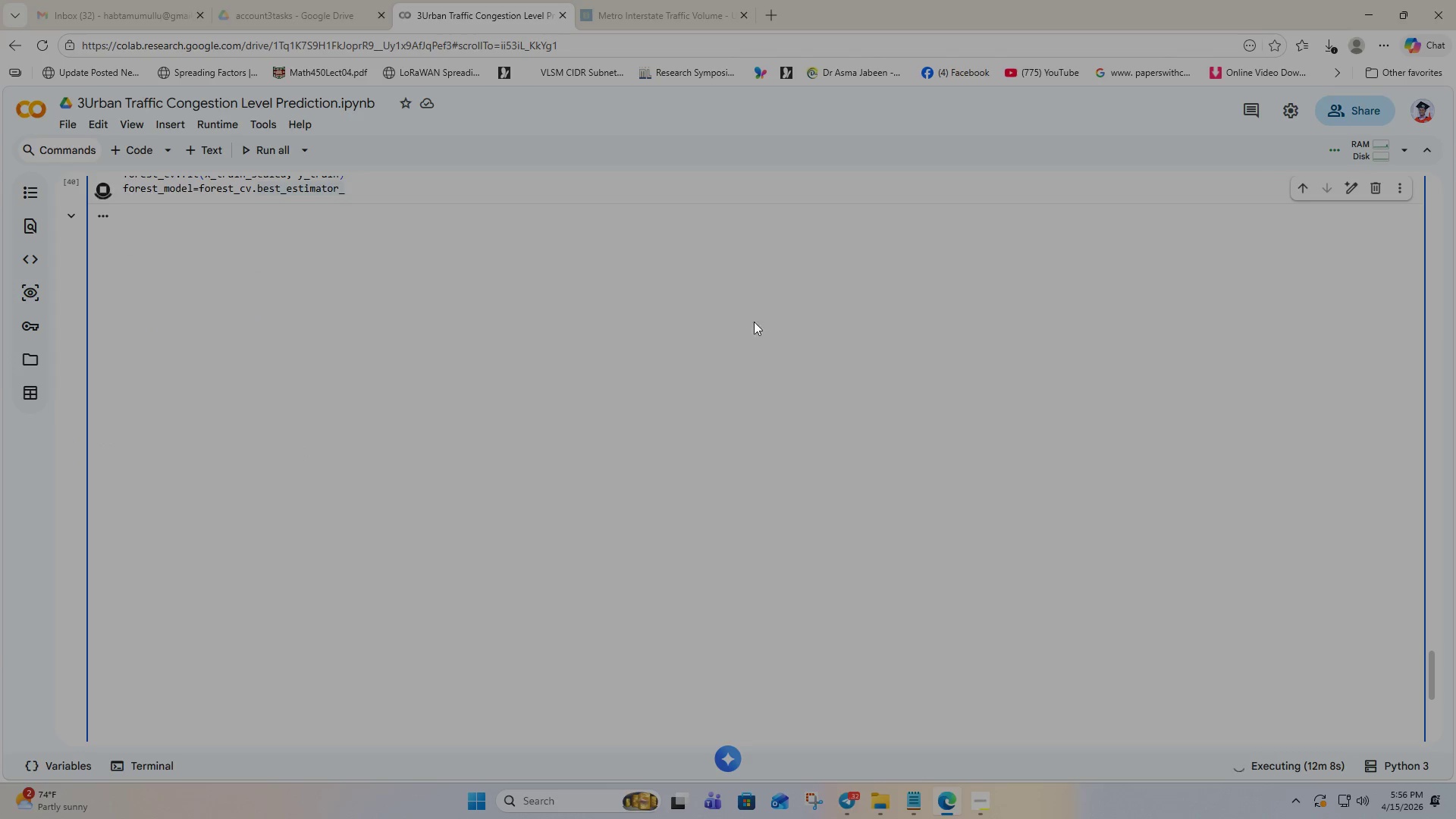 
scroll: coordinate [759, 287], scroll_direction: up, amount: 2.0
 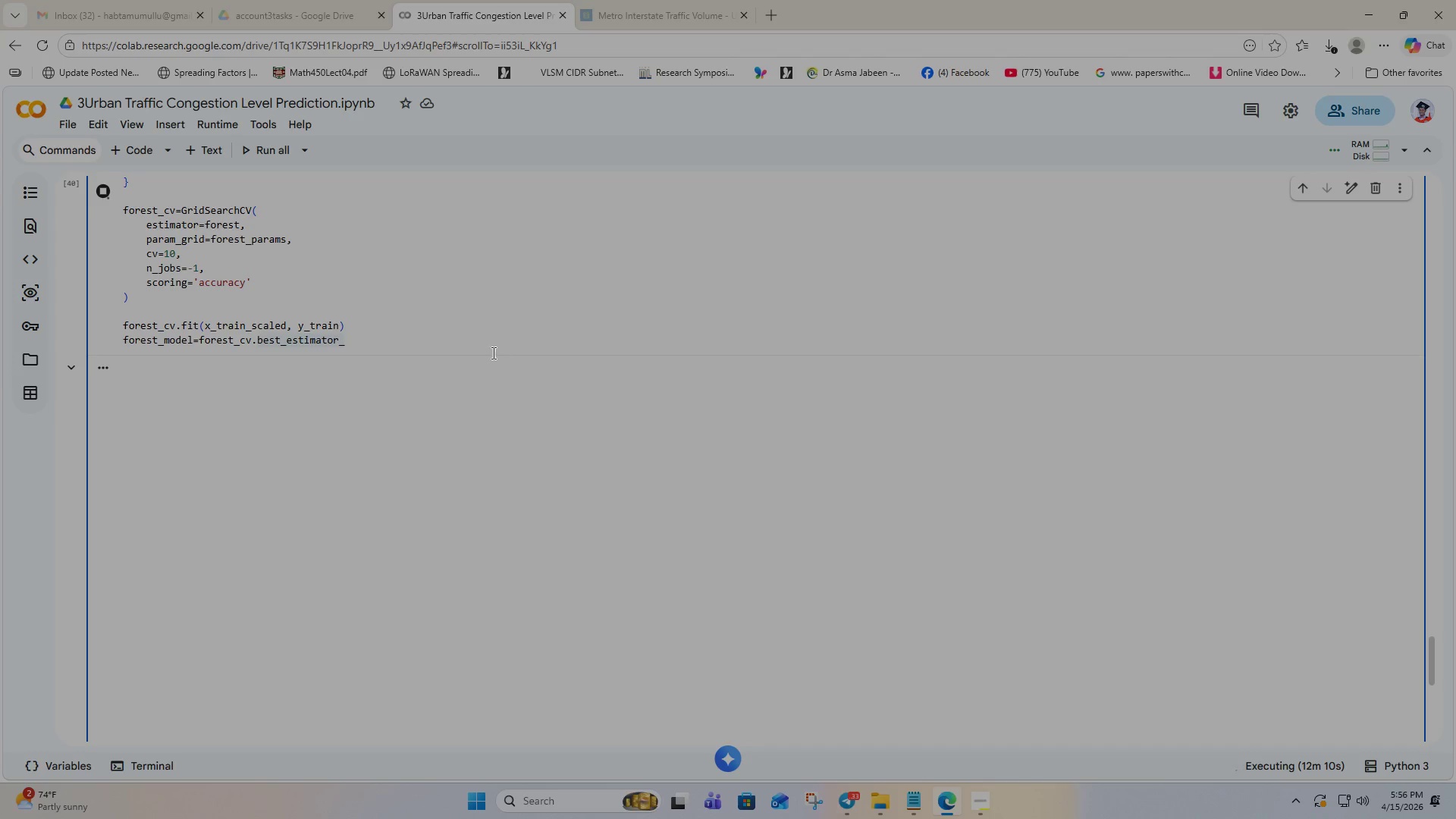 
left_click_drag(start_coordinate=[646, 370], to_coordinate=[749, 370])
 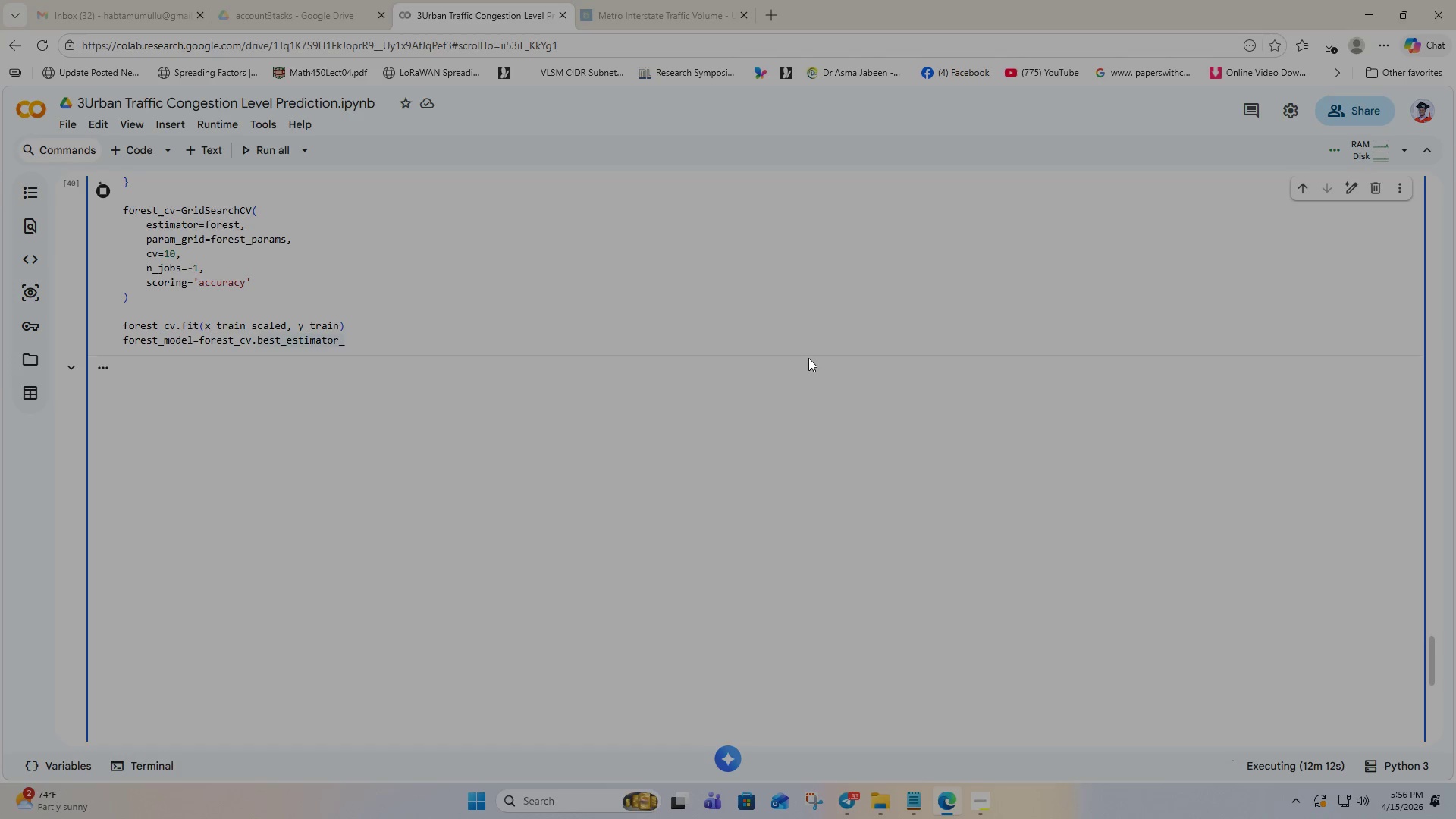 
left_click([808, 358])
 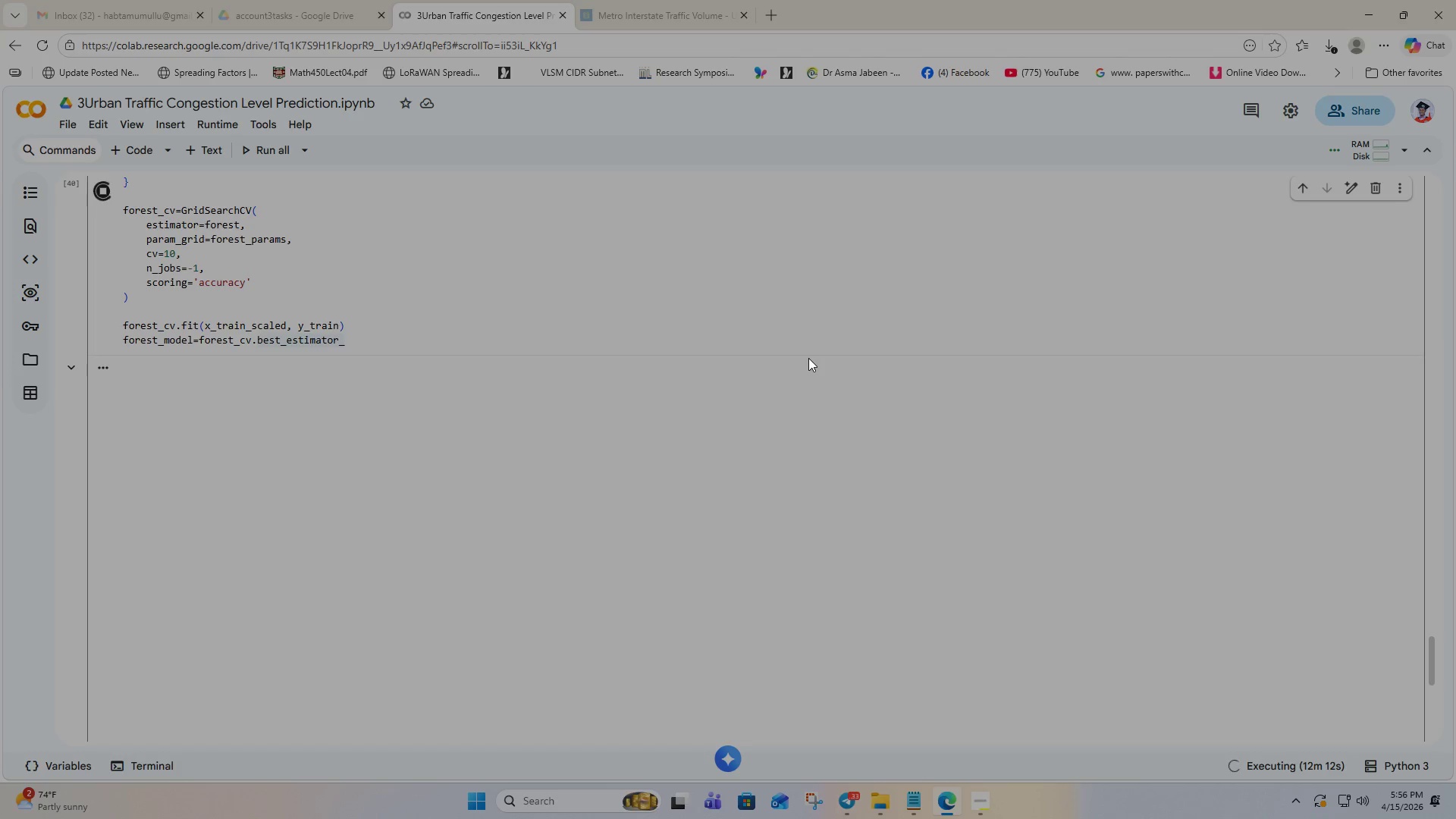 
double_click([808, 358])
 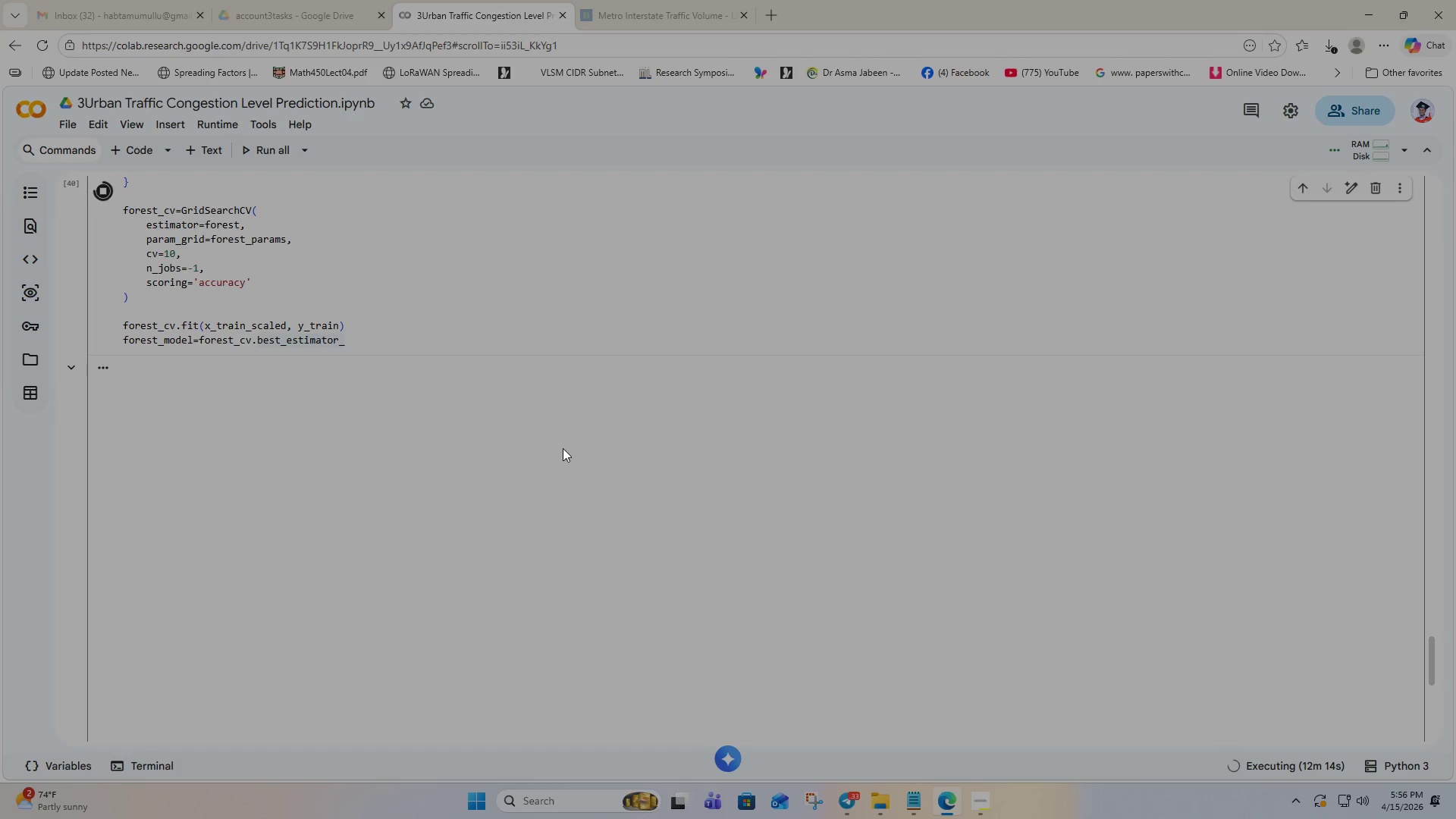 
scroll: coordinate [678, 459], scroll_direction: up, amount: 4.0
 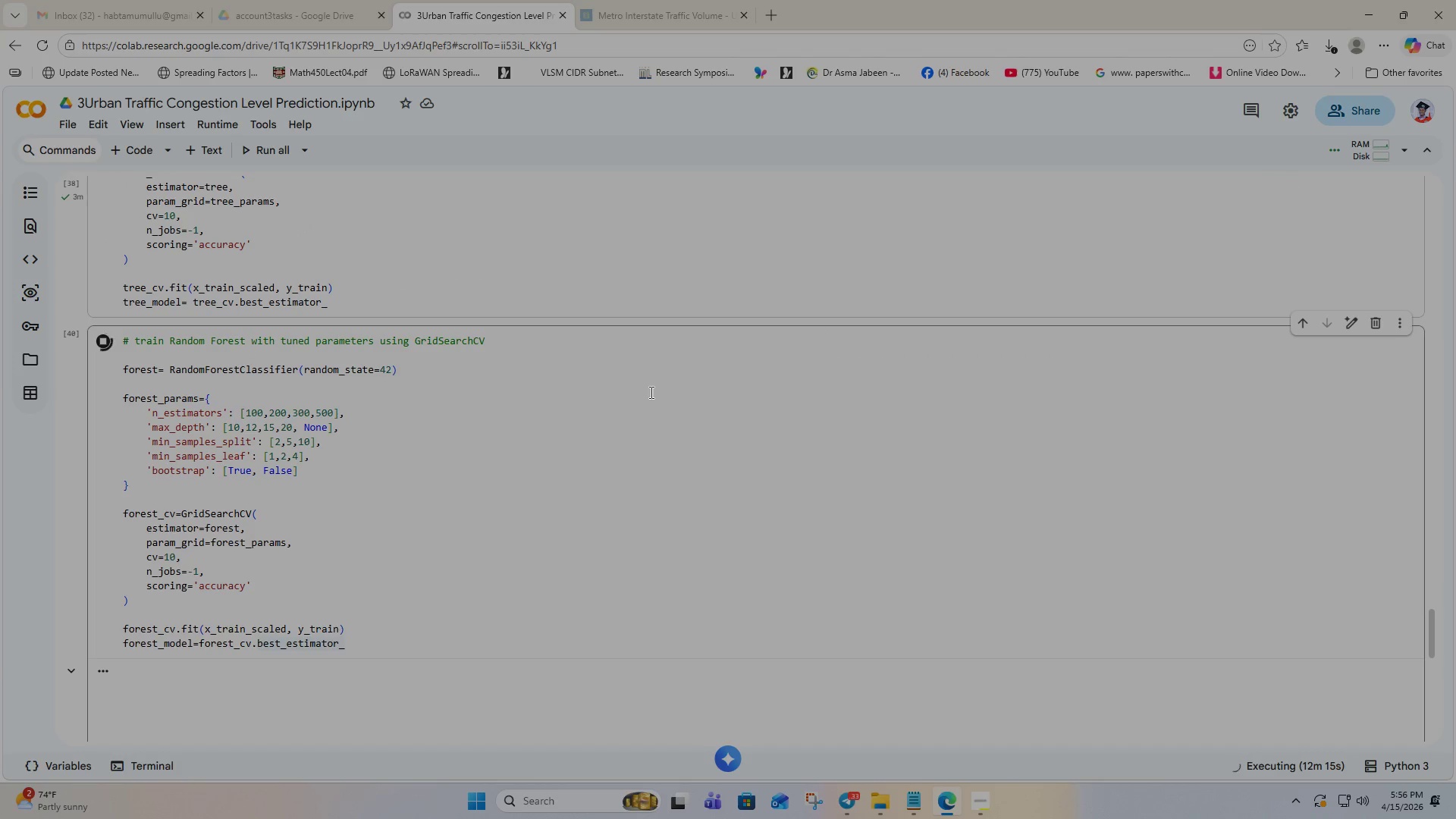 
left_click([650, 392])
 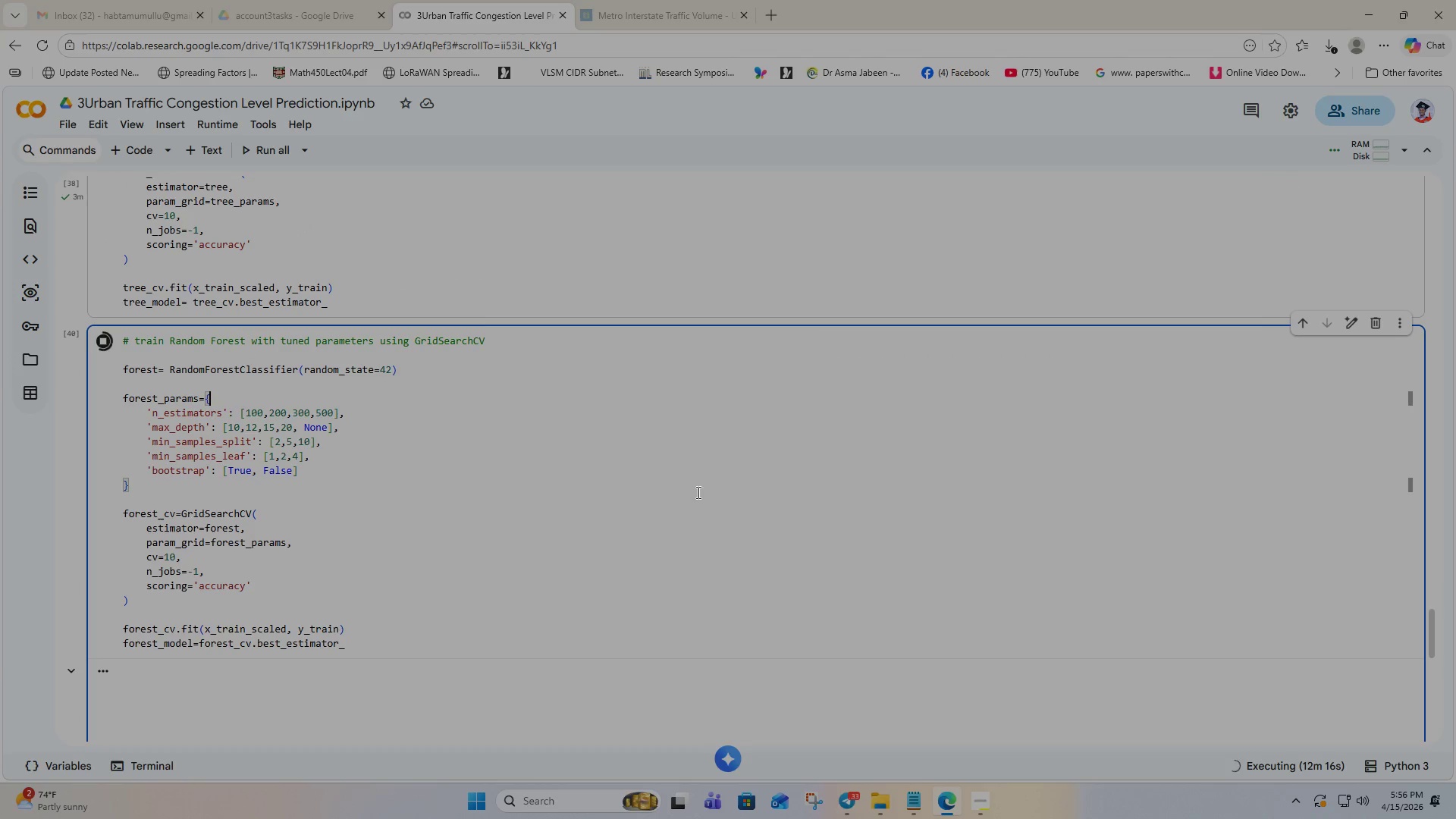 
scroll: coordinate [794, 593], scroll_direction: down, amount: 12.0
 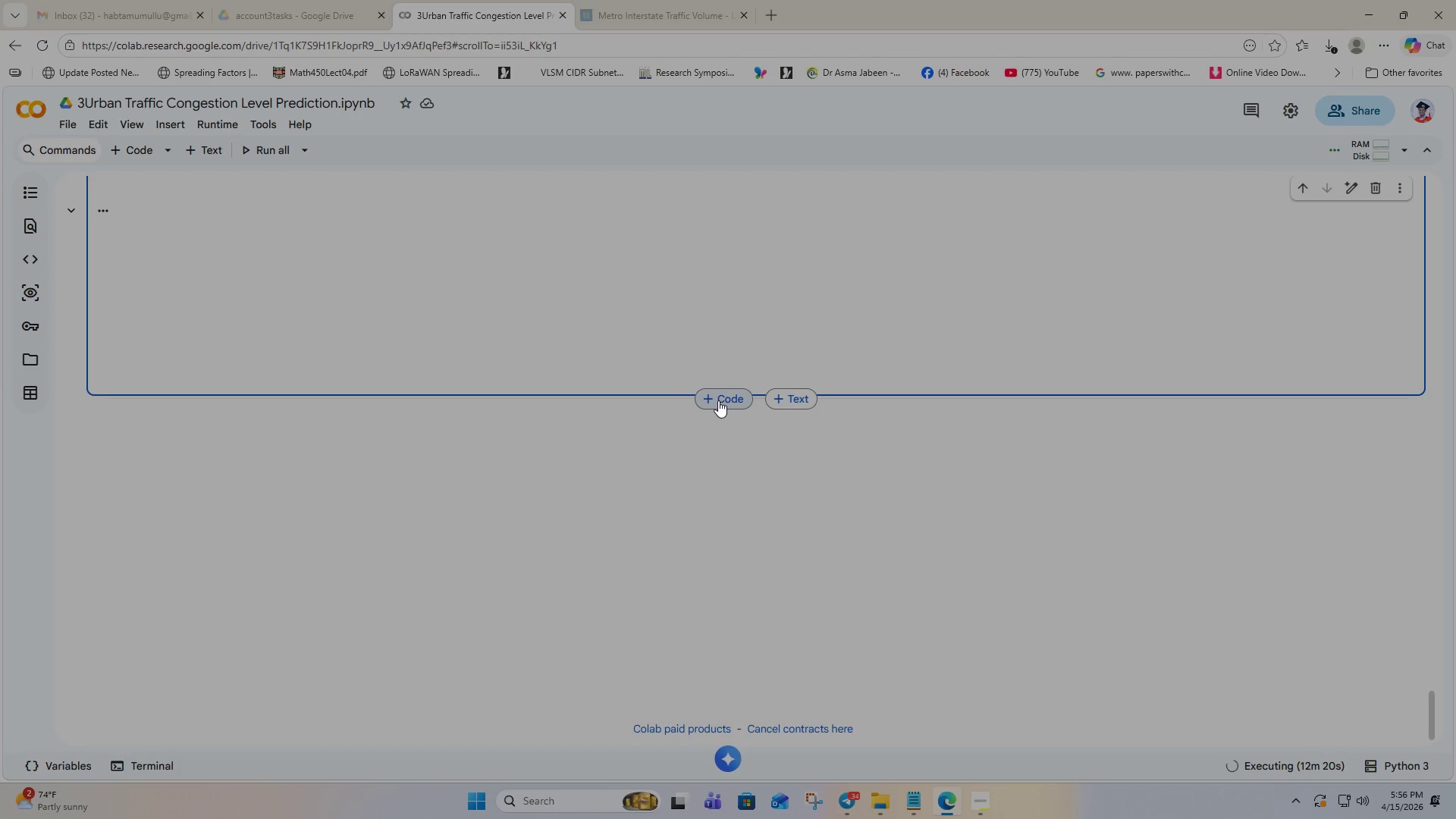 
left_click([717, 402])
 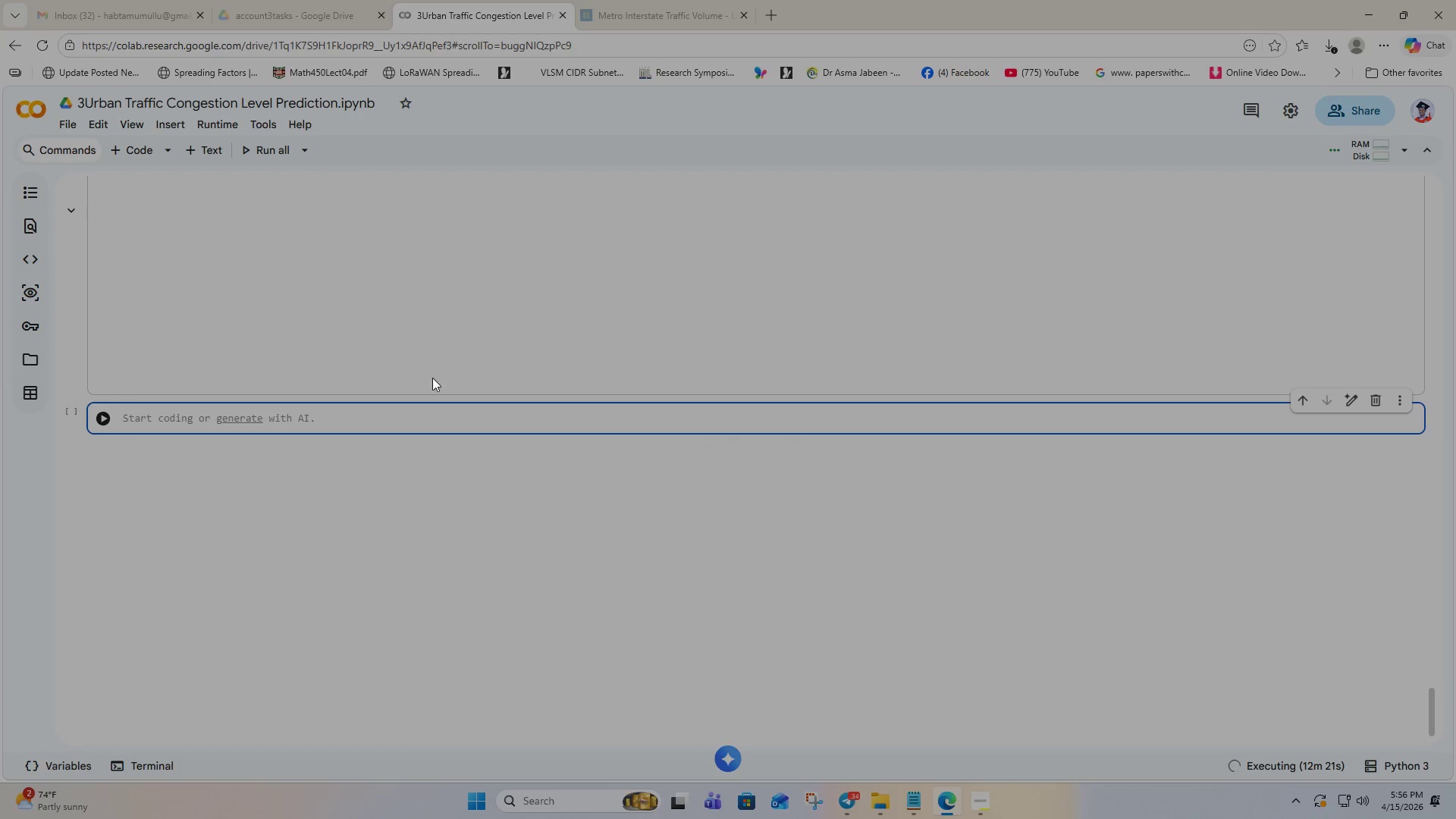 
scroll: coordinate [532, 400], scroll_direction: up, amount: 9.0
 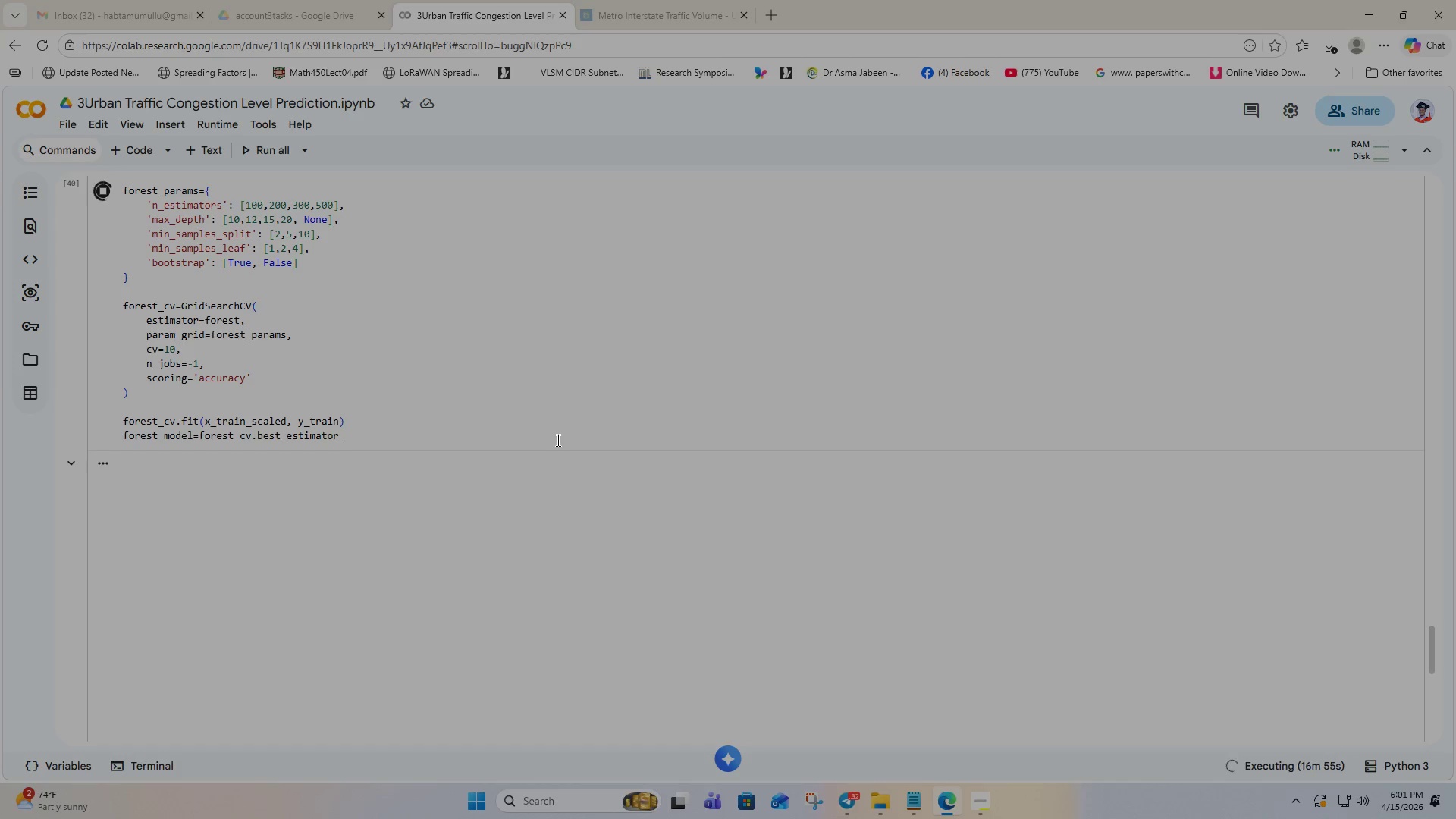 
wait(277.06)
 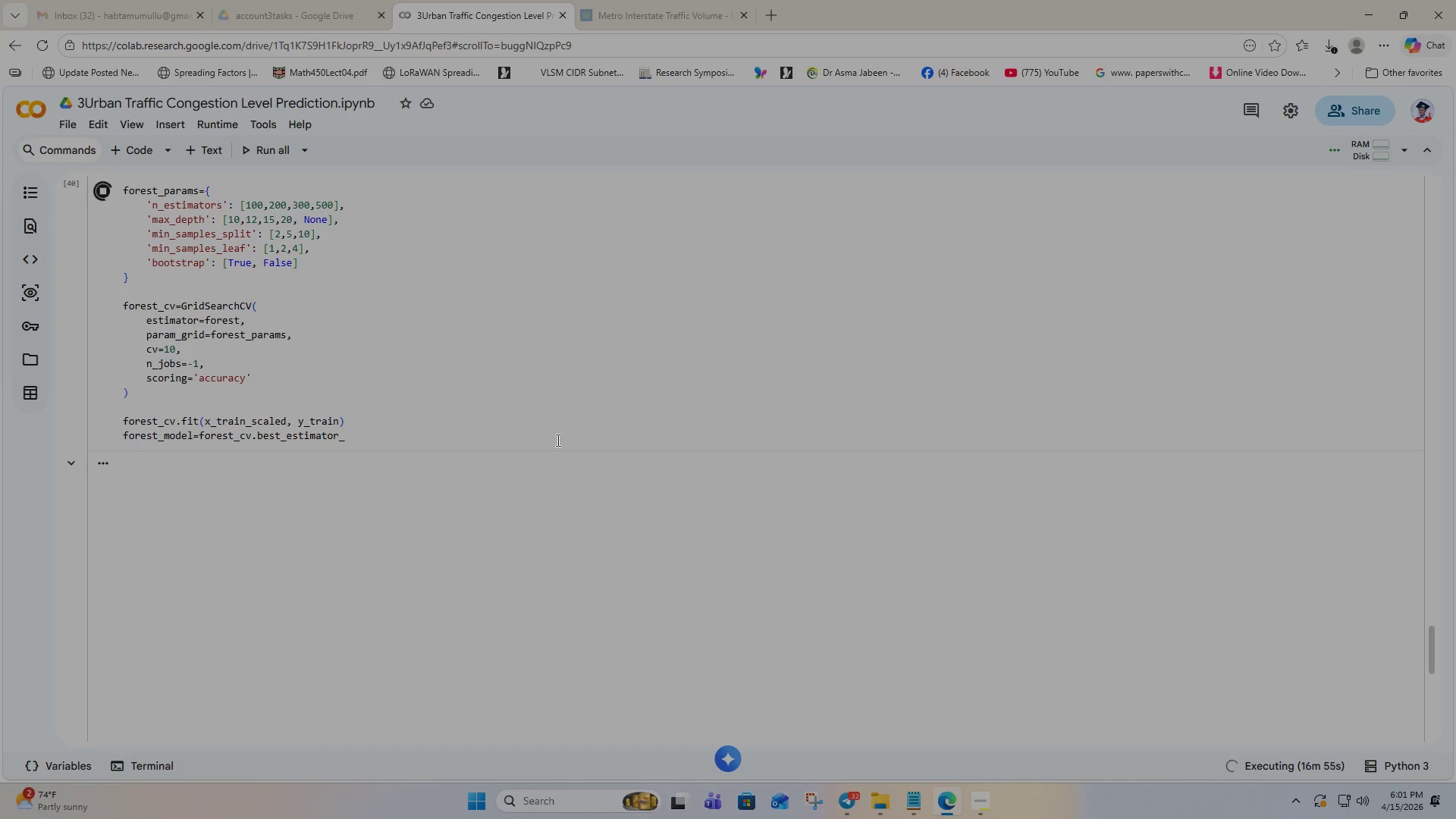 
scroll: coordinate [495, 411], scroll_direction: down, amount: 2.0
 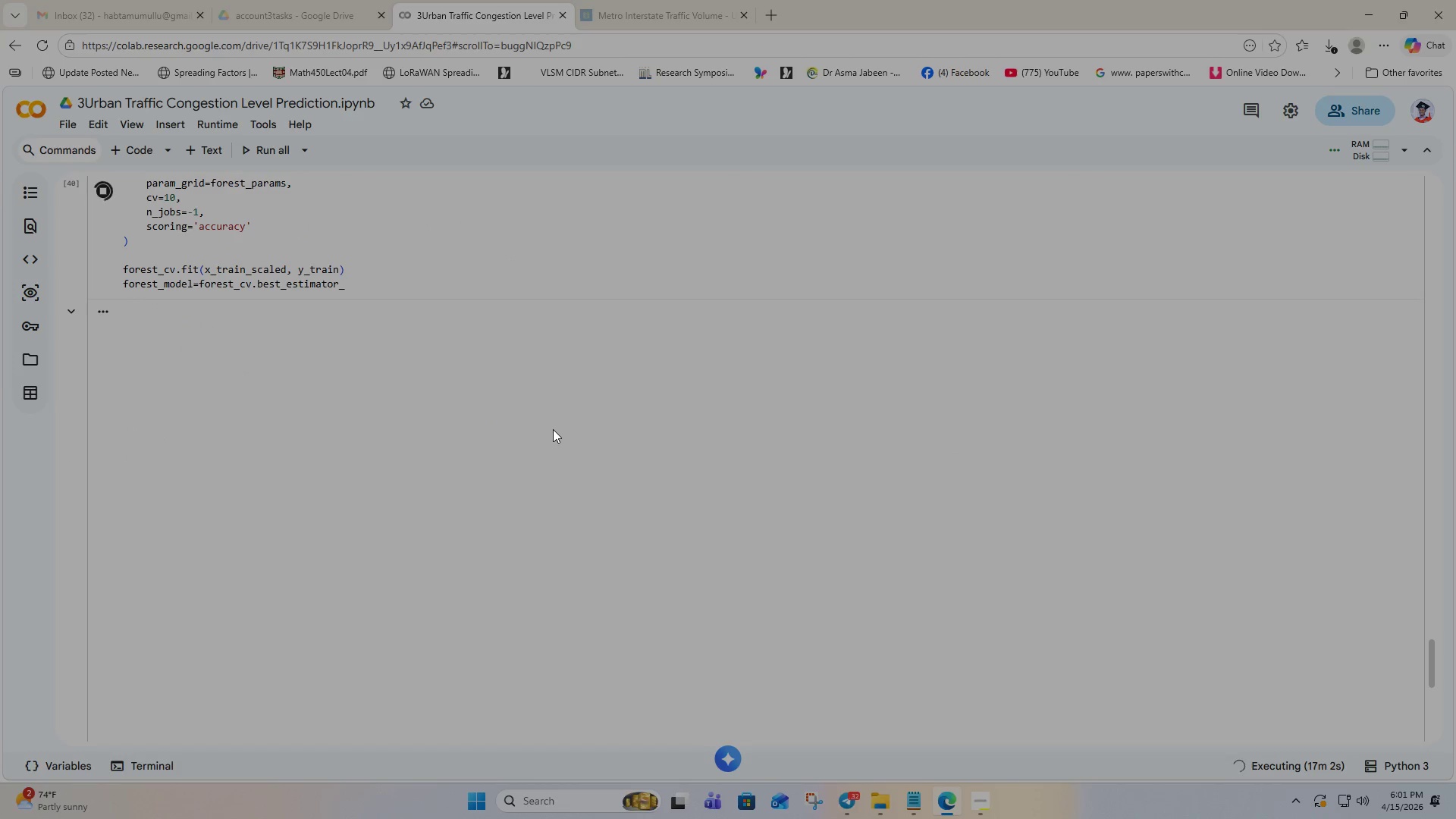 
scroll: coordinate [552, 428], scroll_direction: up, amount: 5.0
 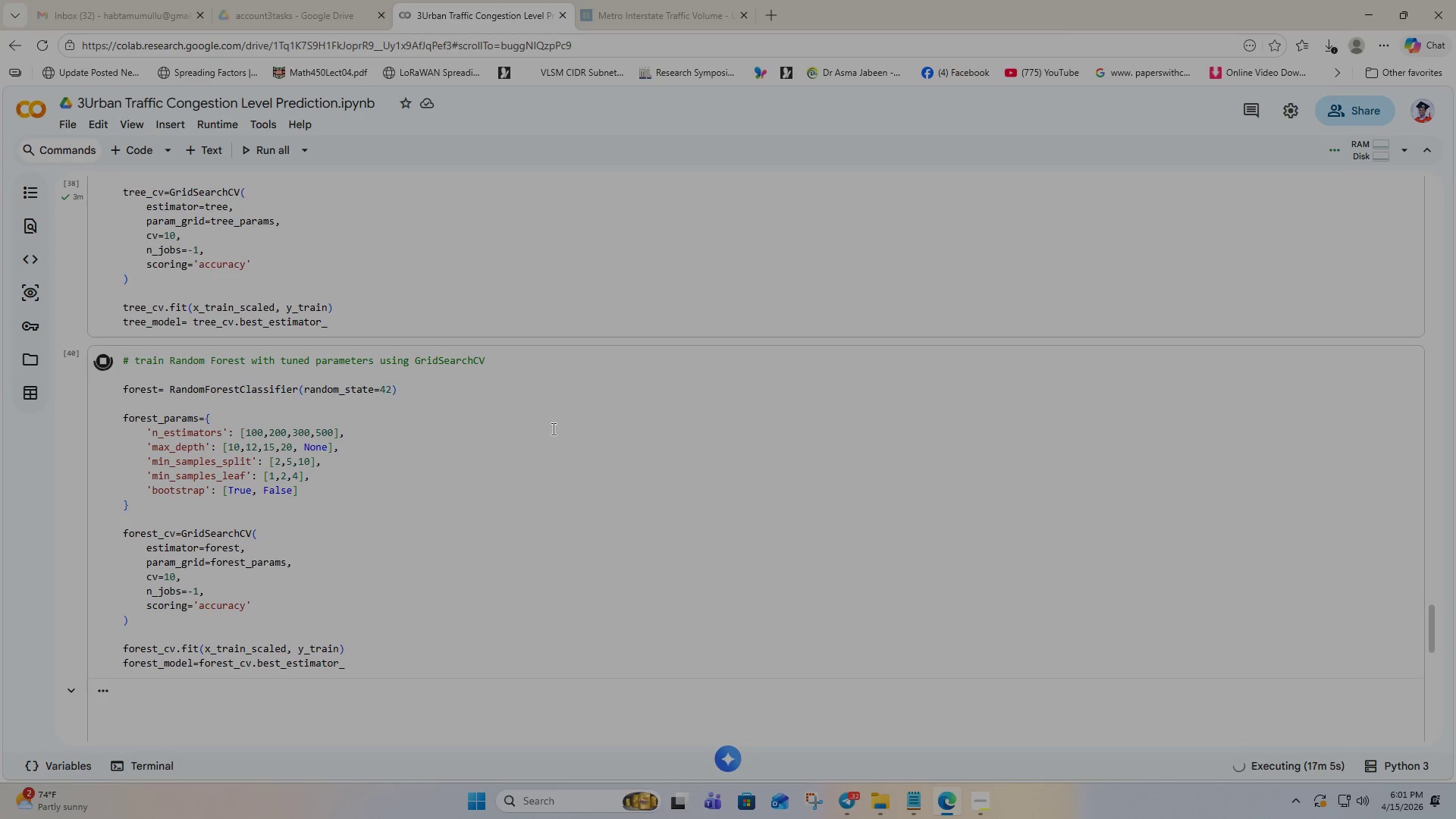 
scroll: coordinate [552, 428], scroll_direction: down, amount: 3.0
 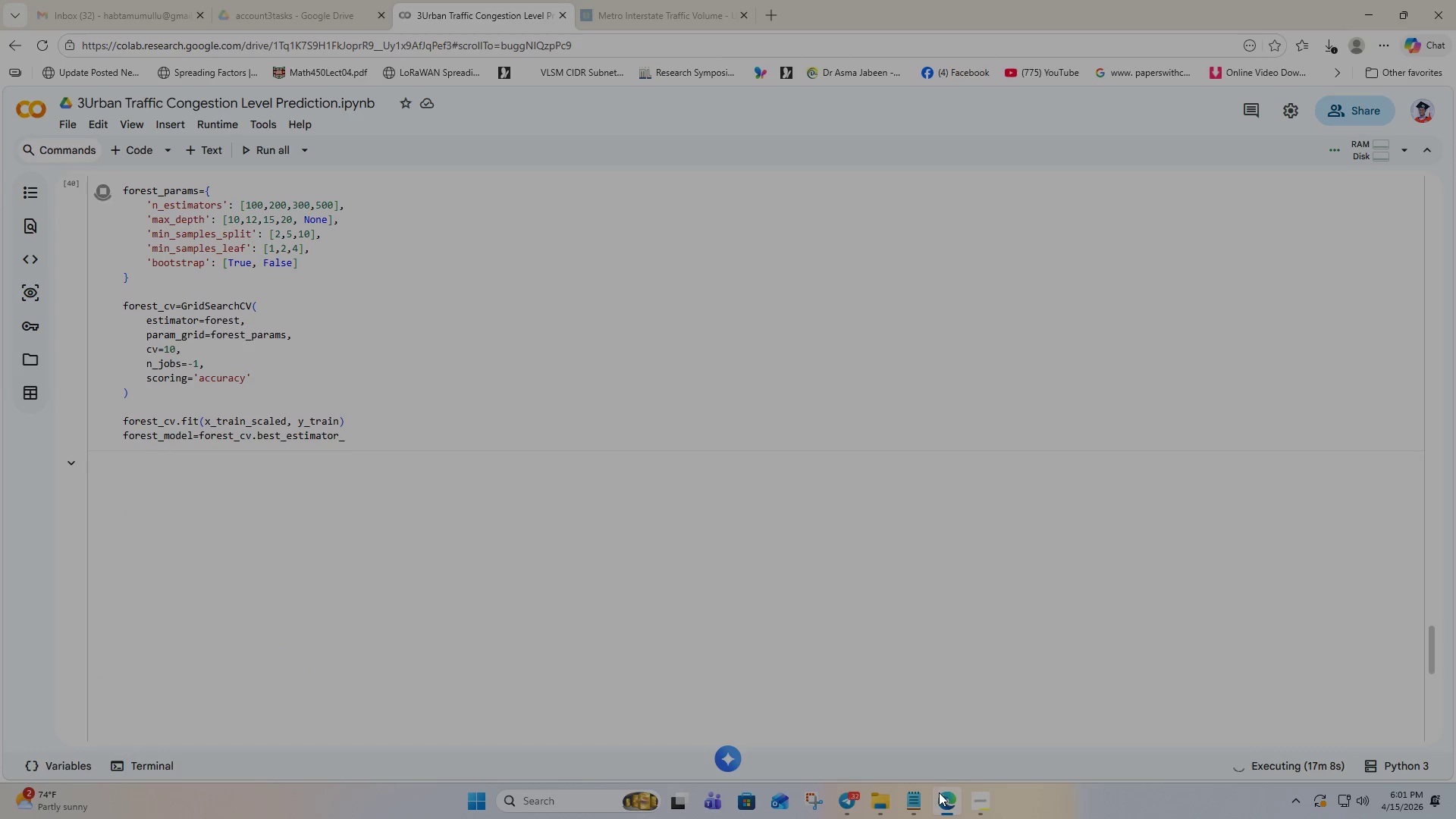 
left_click([982, 808])